 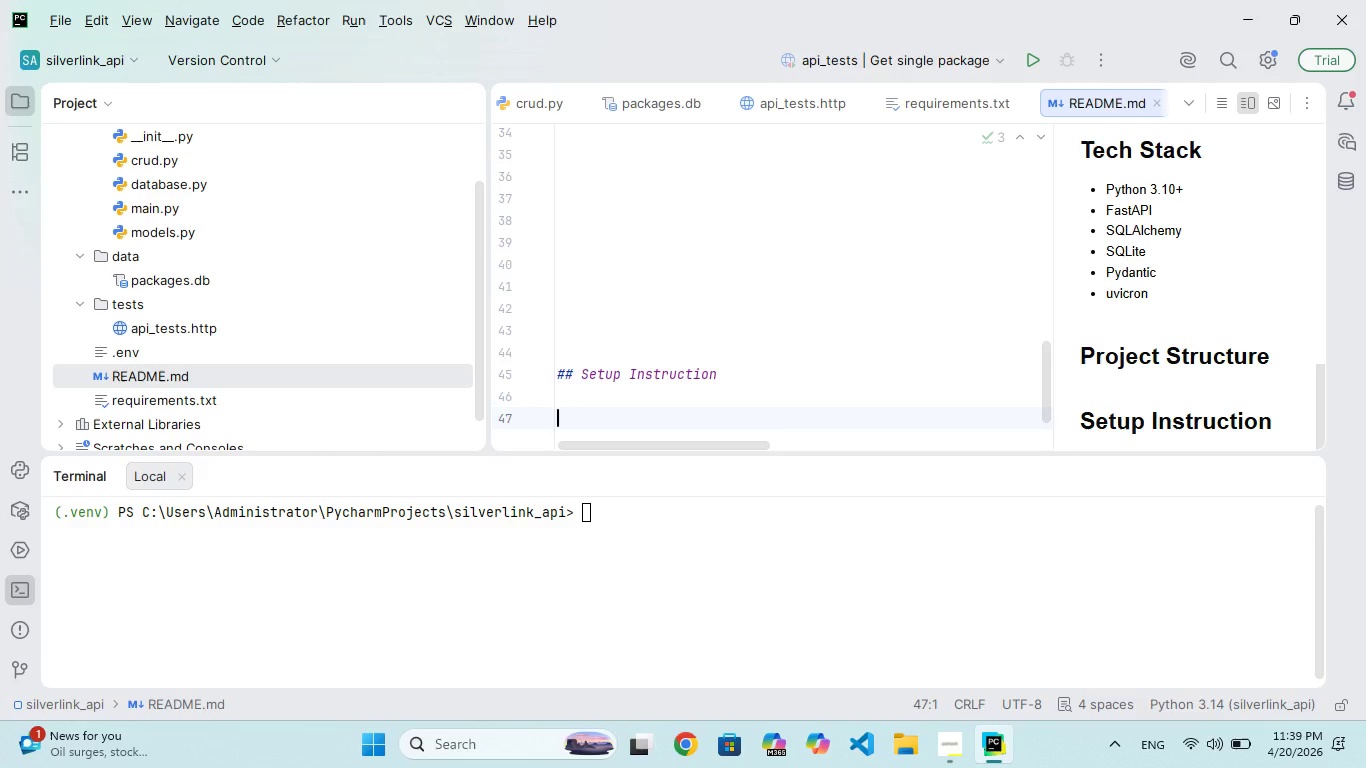 
type(1. Cloe )
 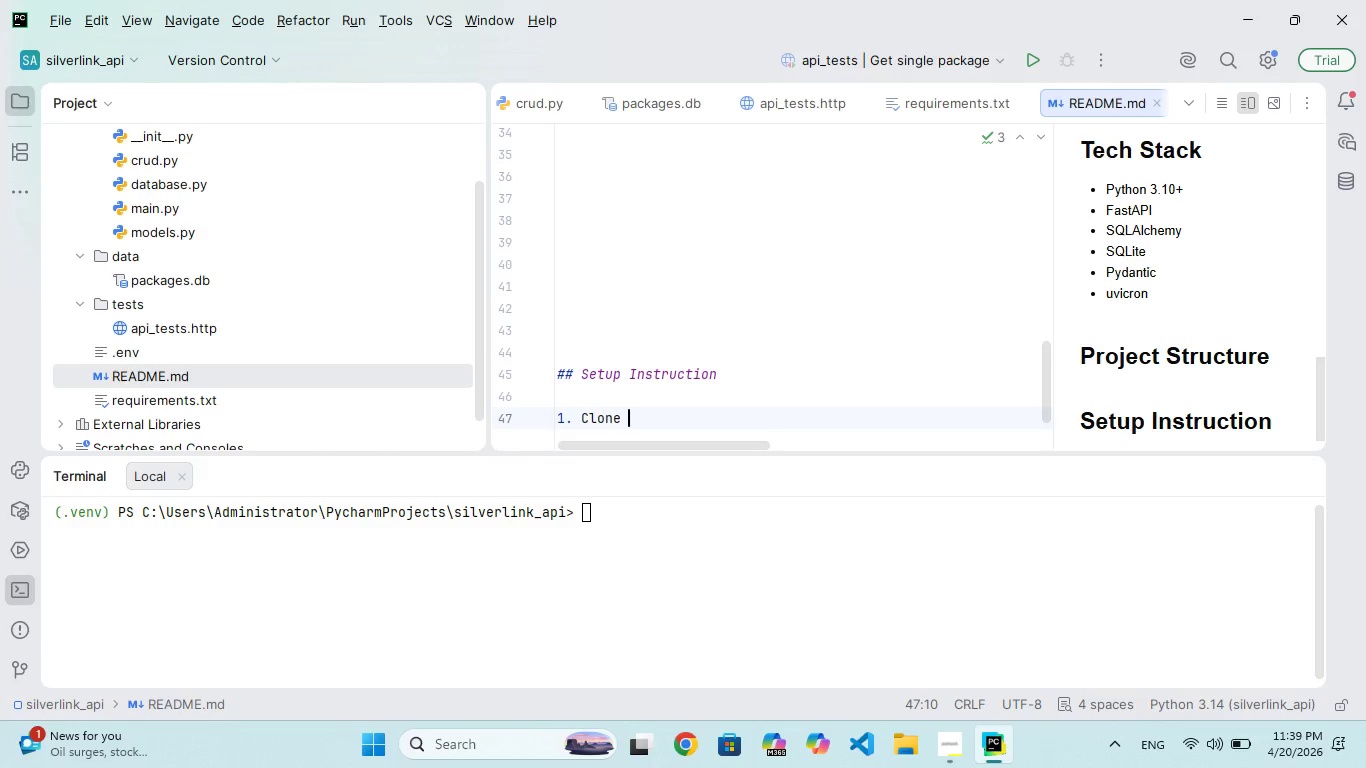 
hold_key(key=N, duration=0.41)
 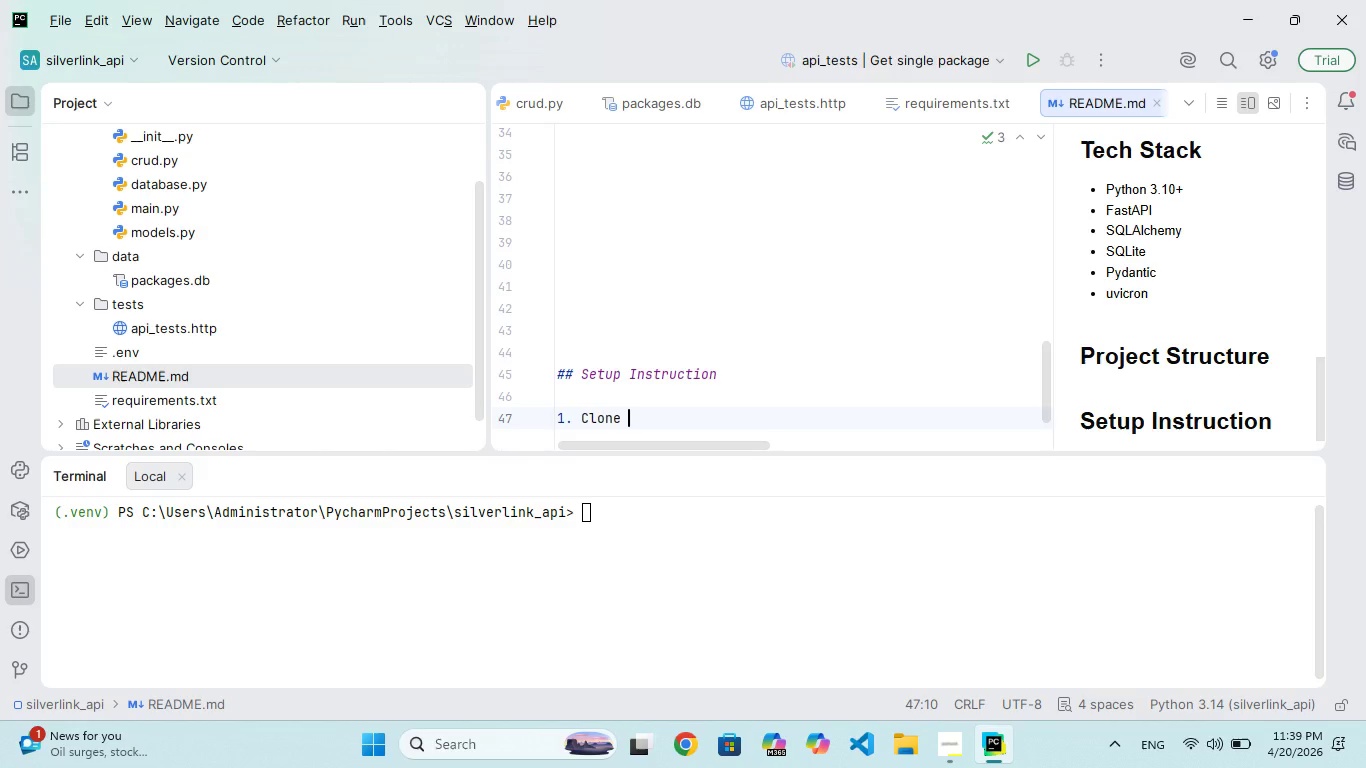 
hold_key(key=T, duration=0.31)
 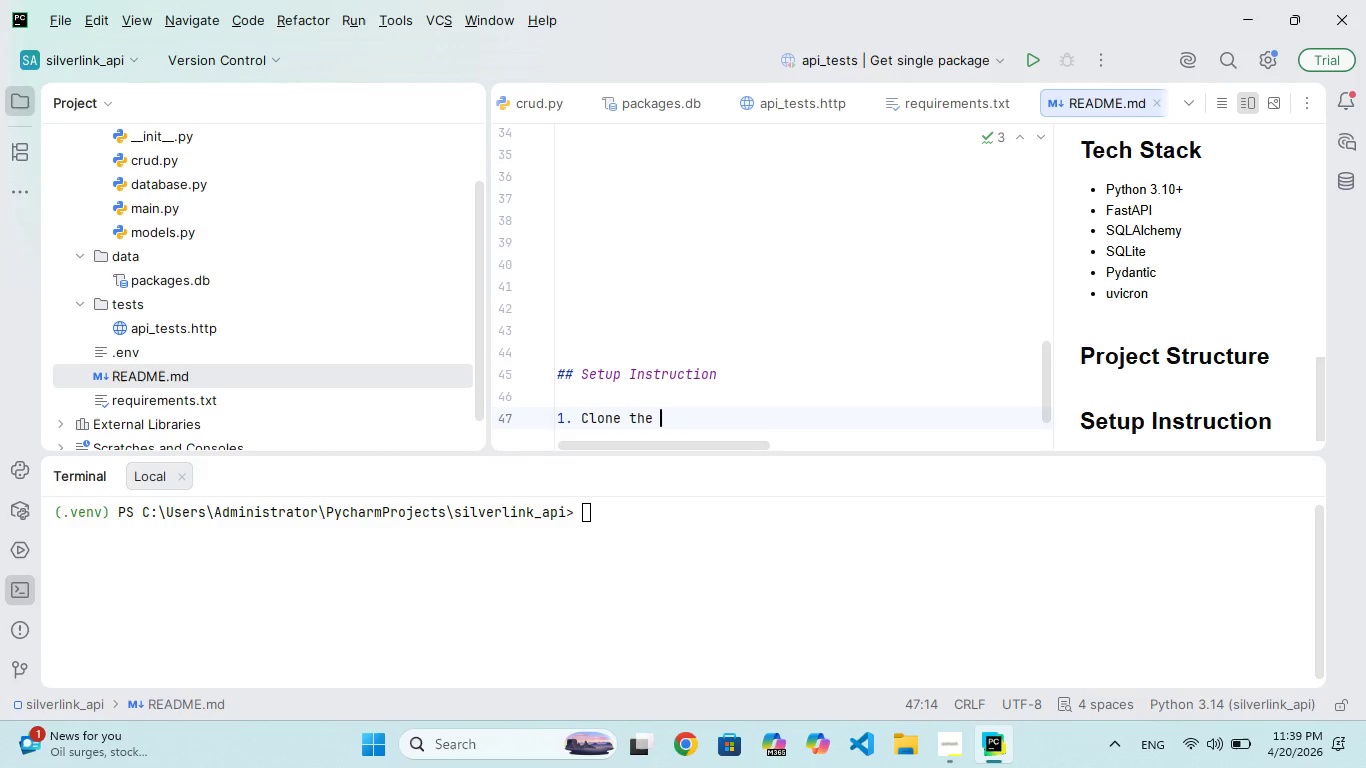 
hold_key(key=H, duration=0.45)
 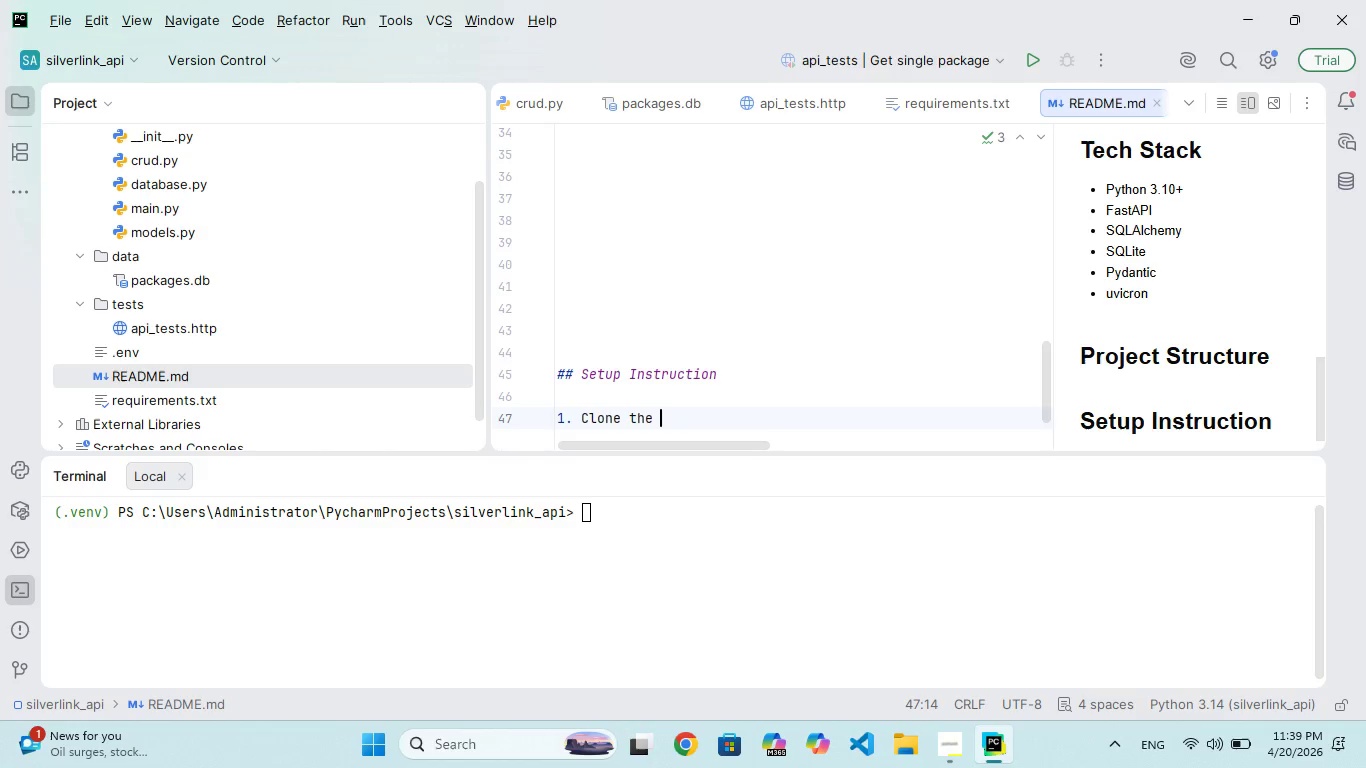 
hold_key(key=E, duration=0.31)
 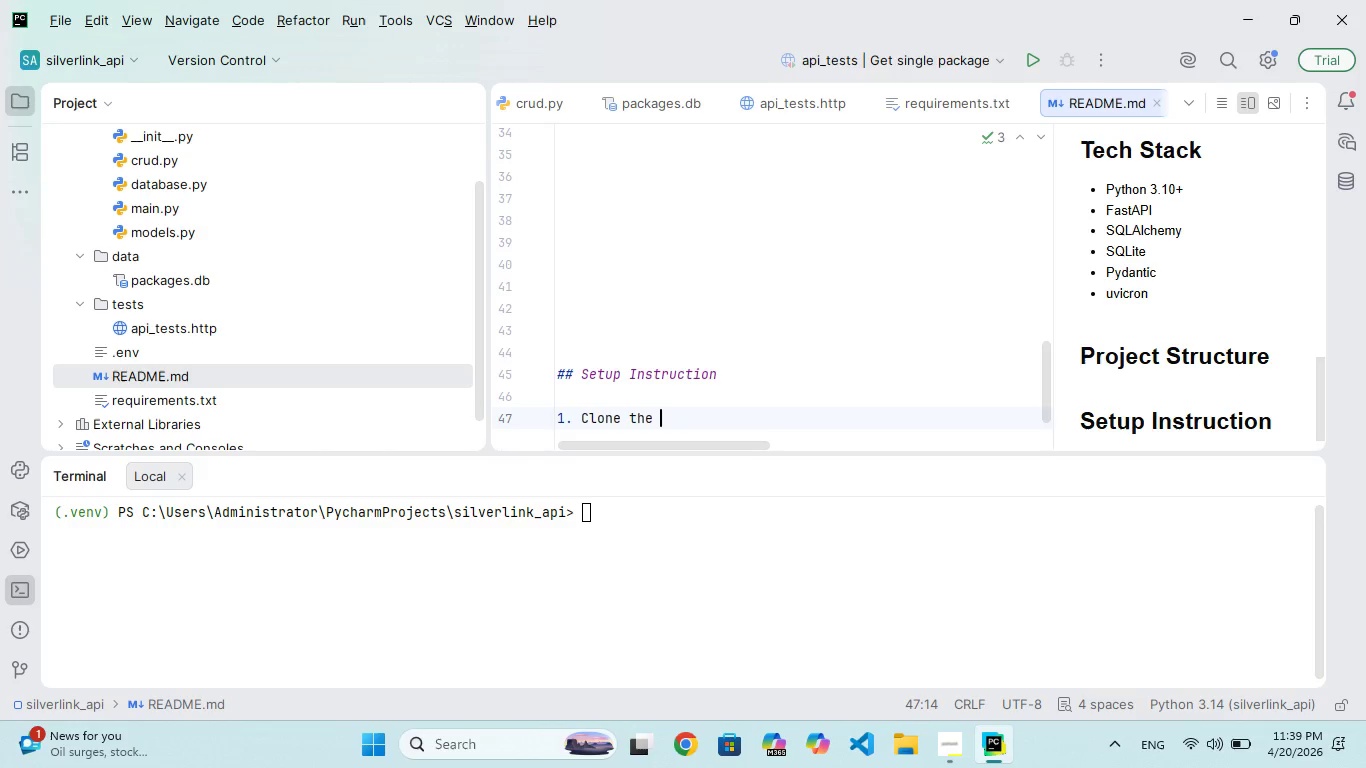 
type( Repository)
 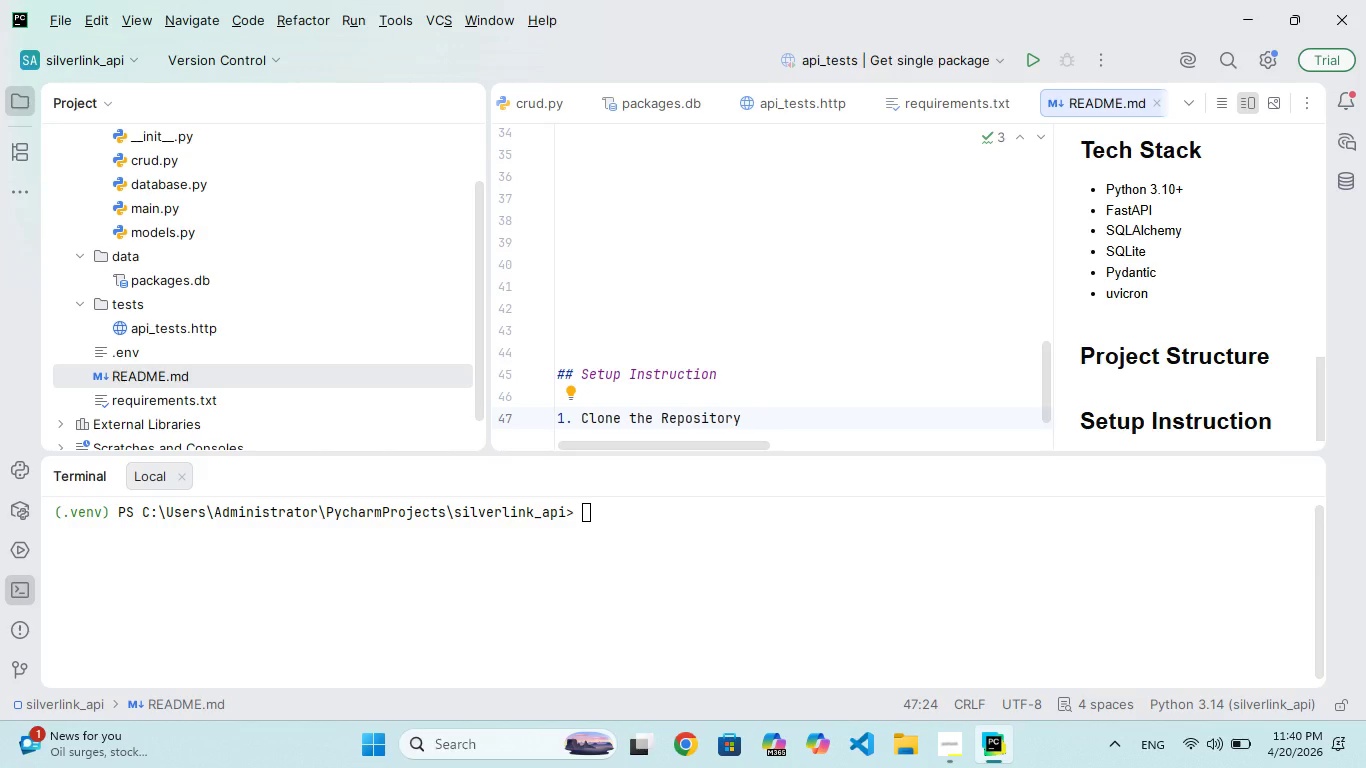 
key(Enter)
 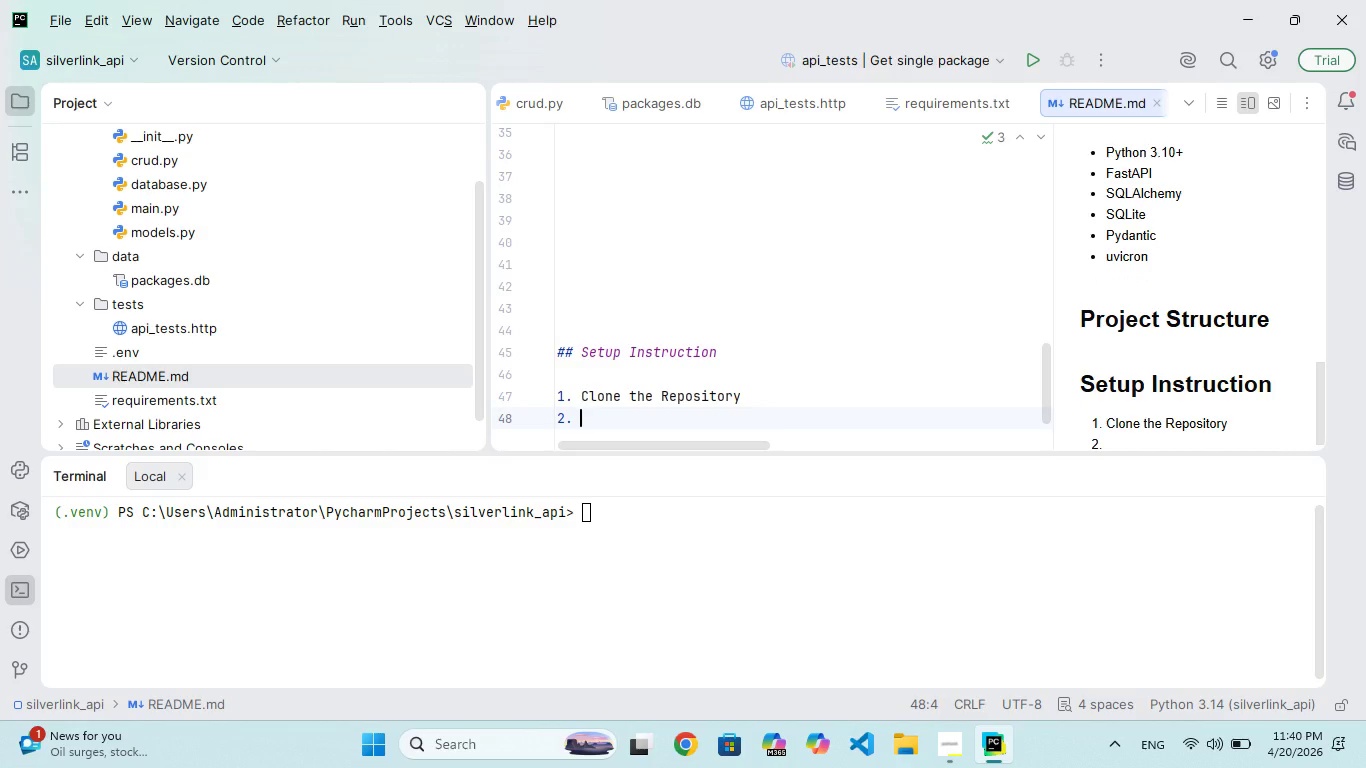 
key(Enter)
 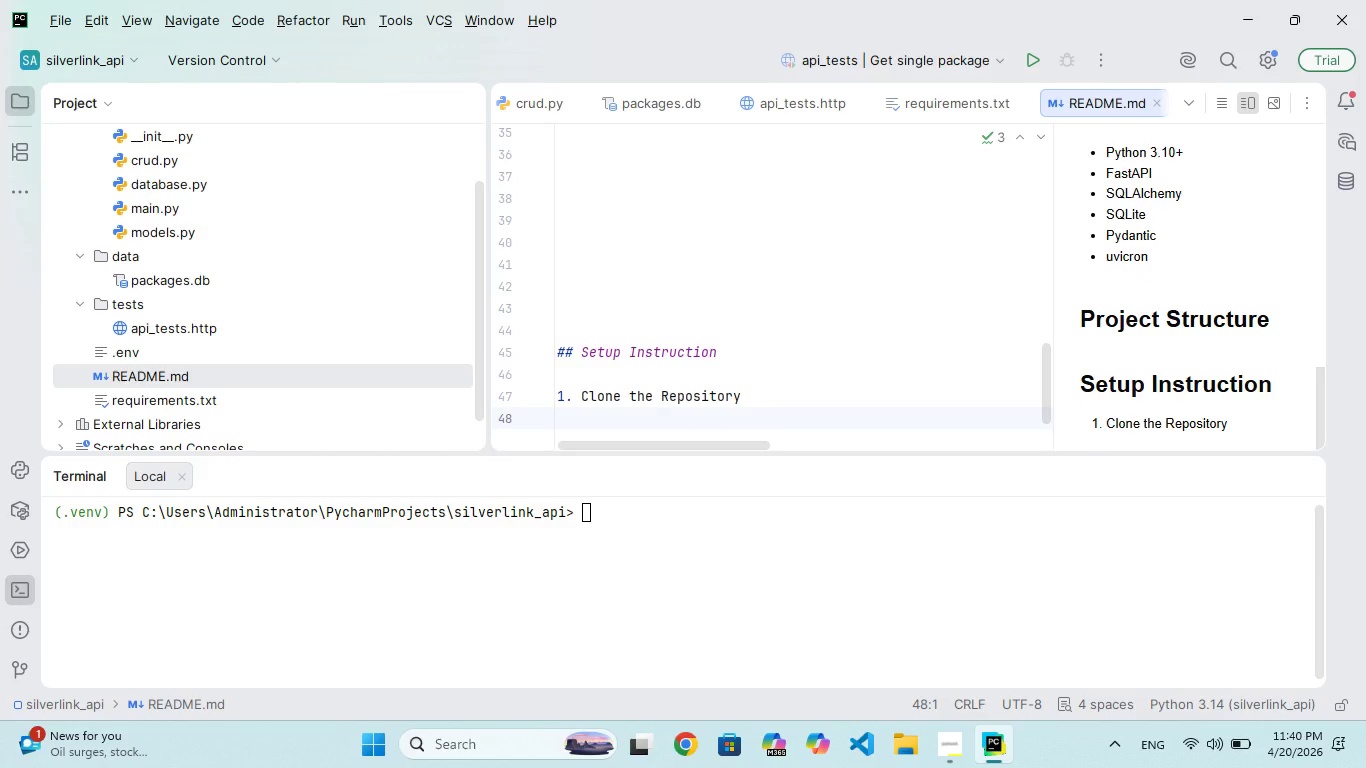 
key(Enter)
 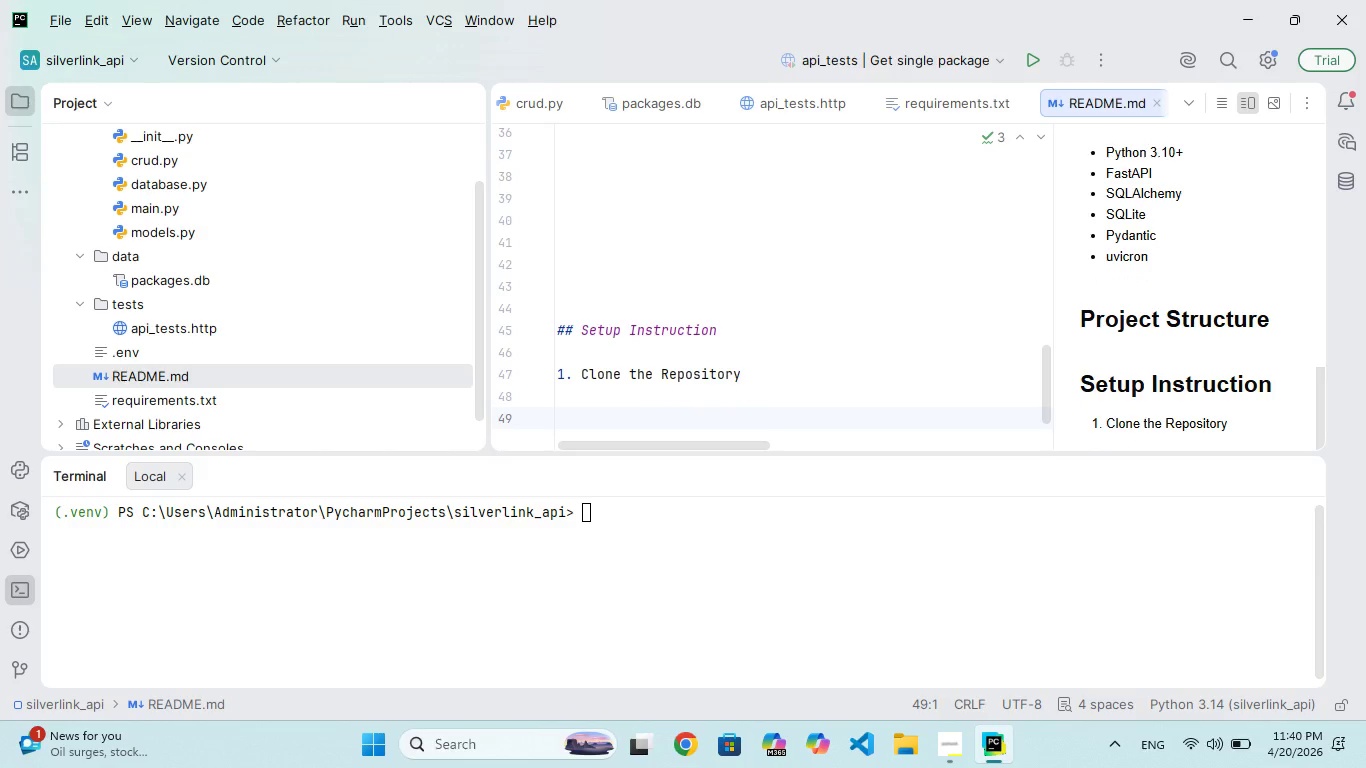 
hold_key(key=G, duration=0.31)
 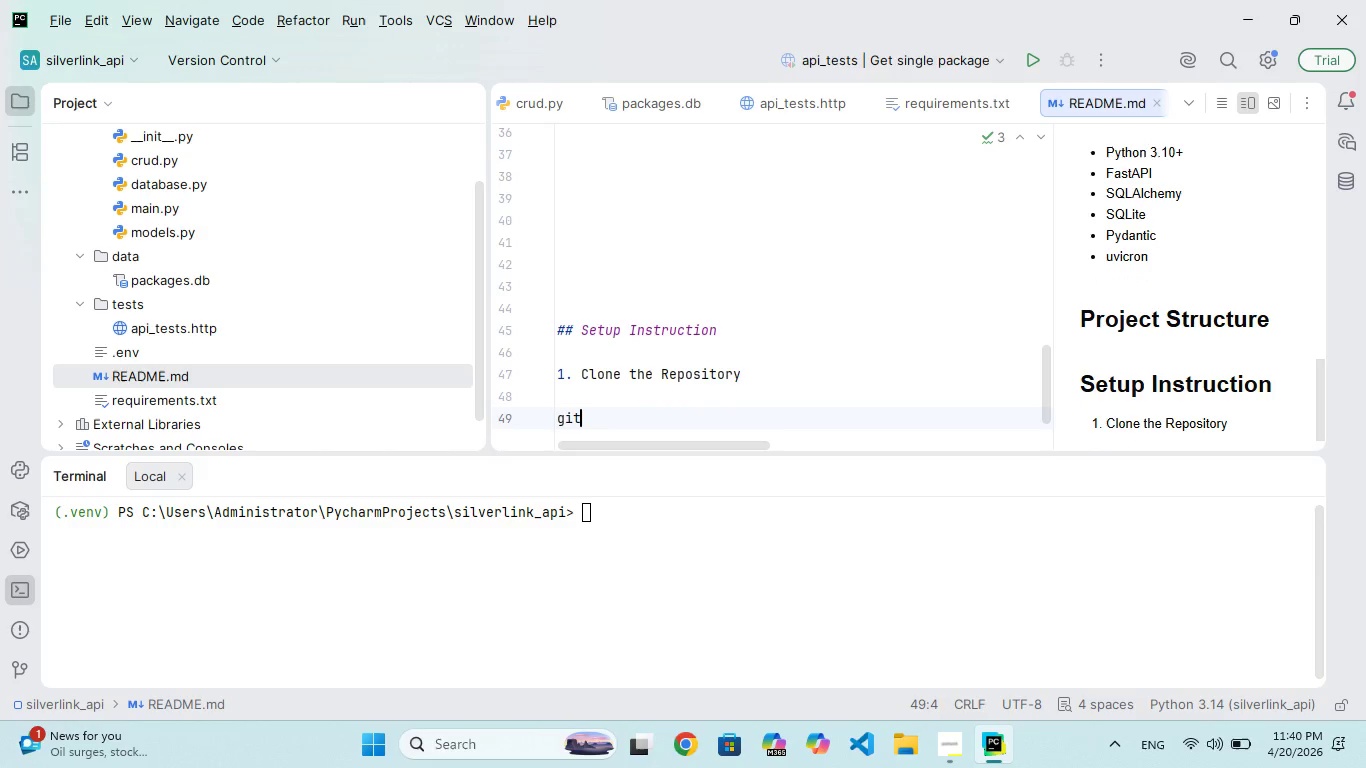 
type(it loe )
 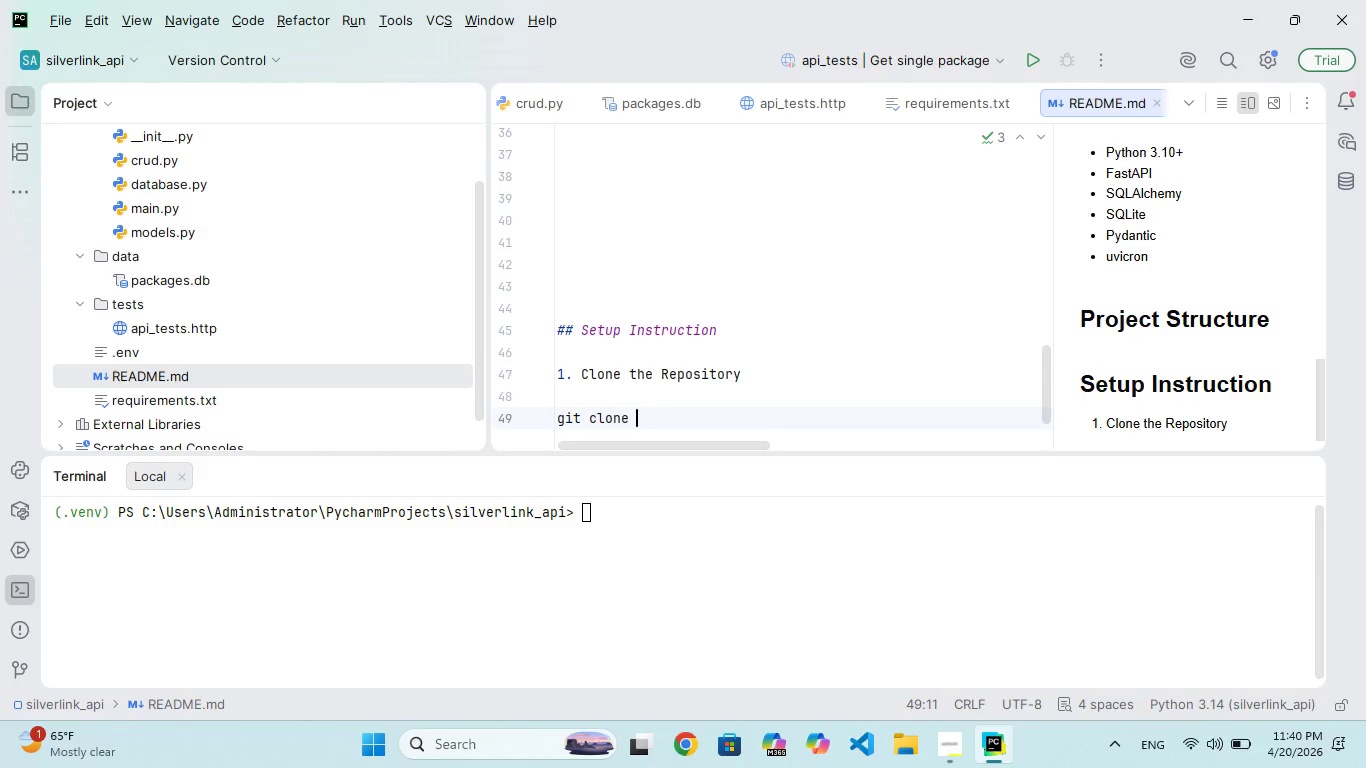 
hold_key(key=C, duration=0.31)
 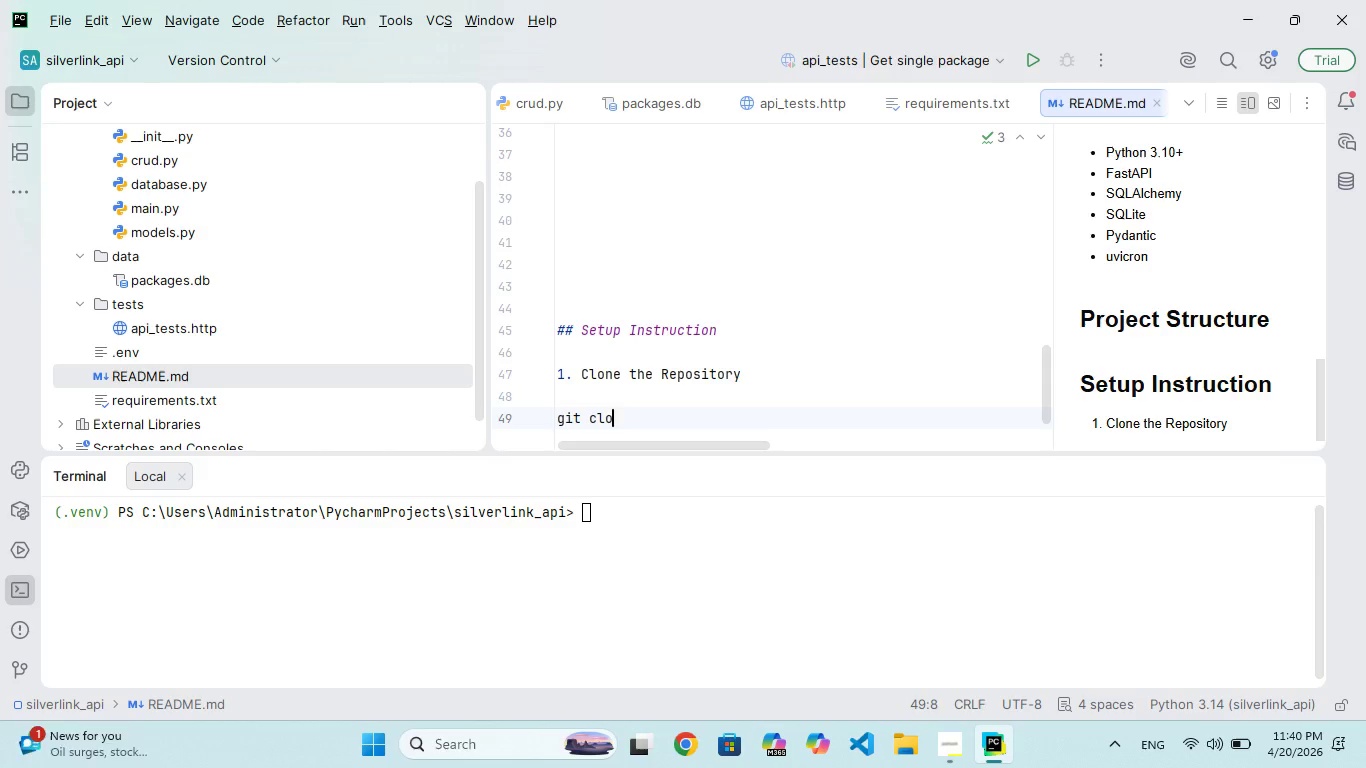 
hold_key(key=N, duration=0.41)
 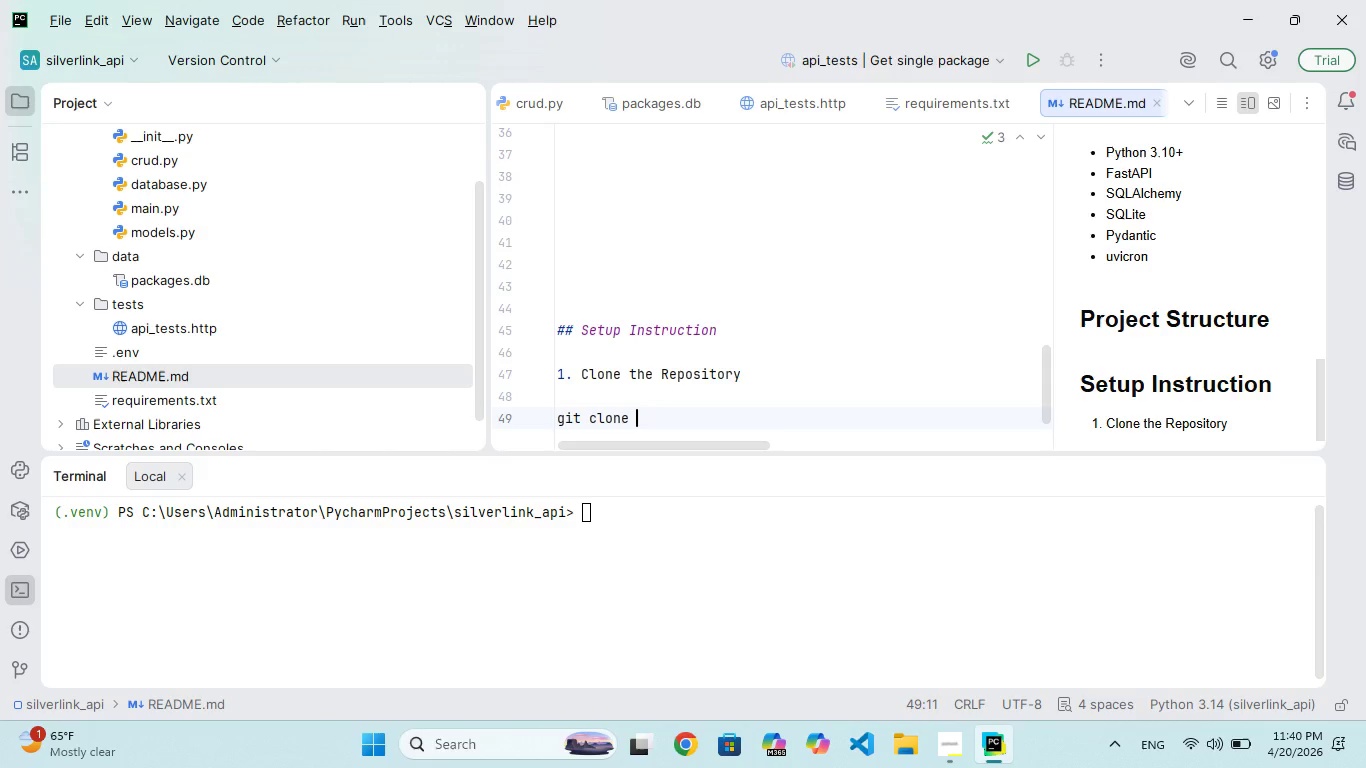 
key(Shift+Comma)
 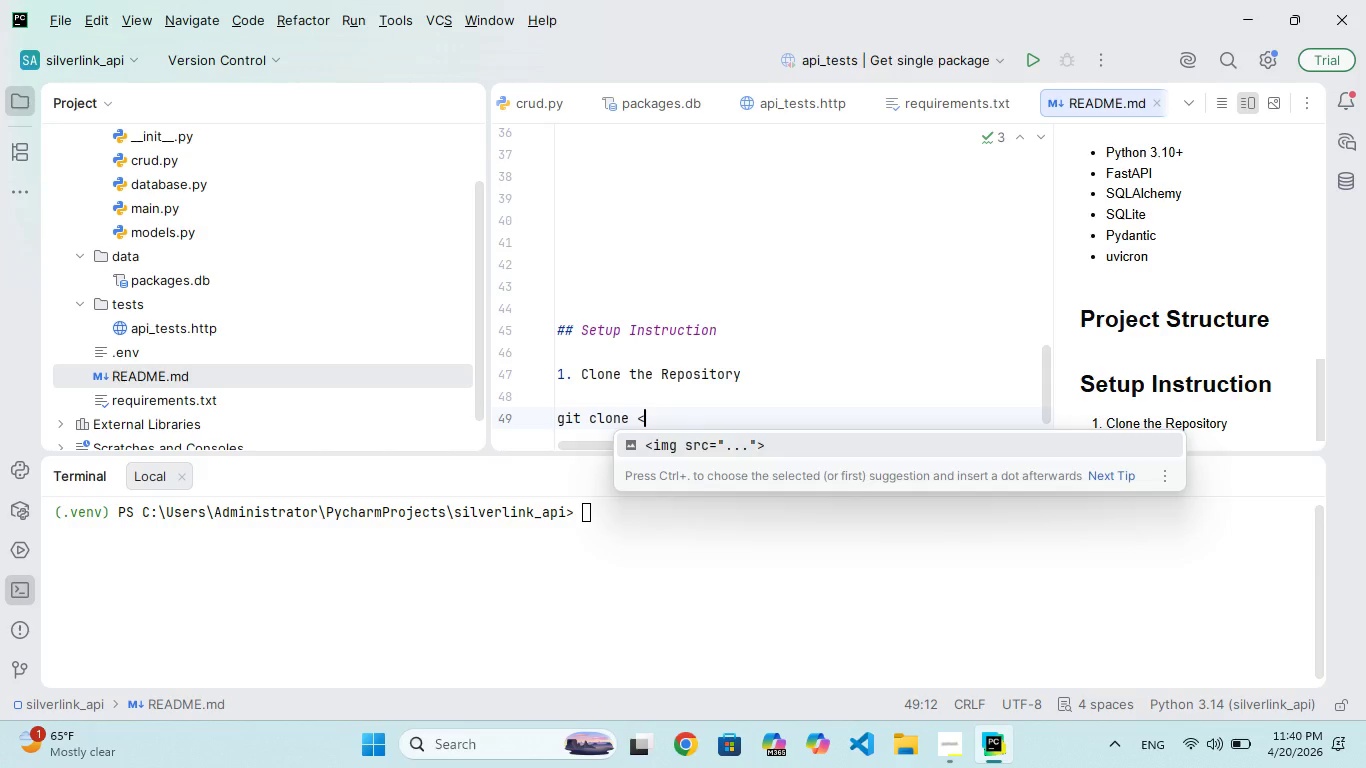 
key(Shift+Period)
 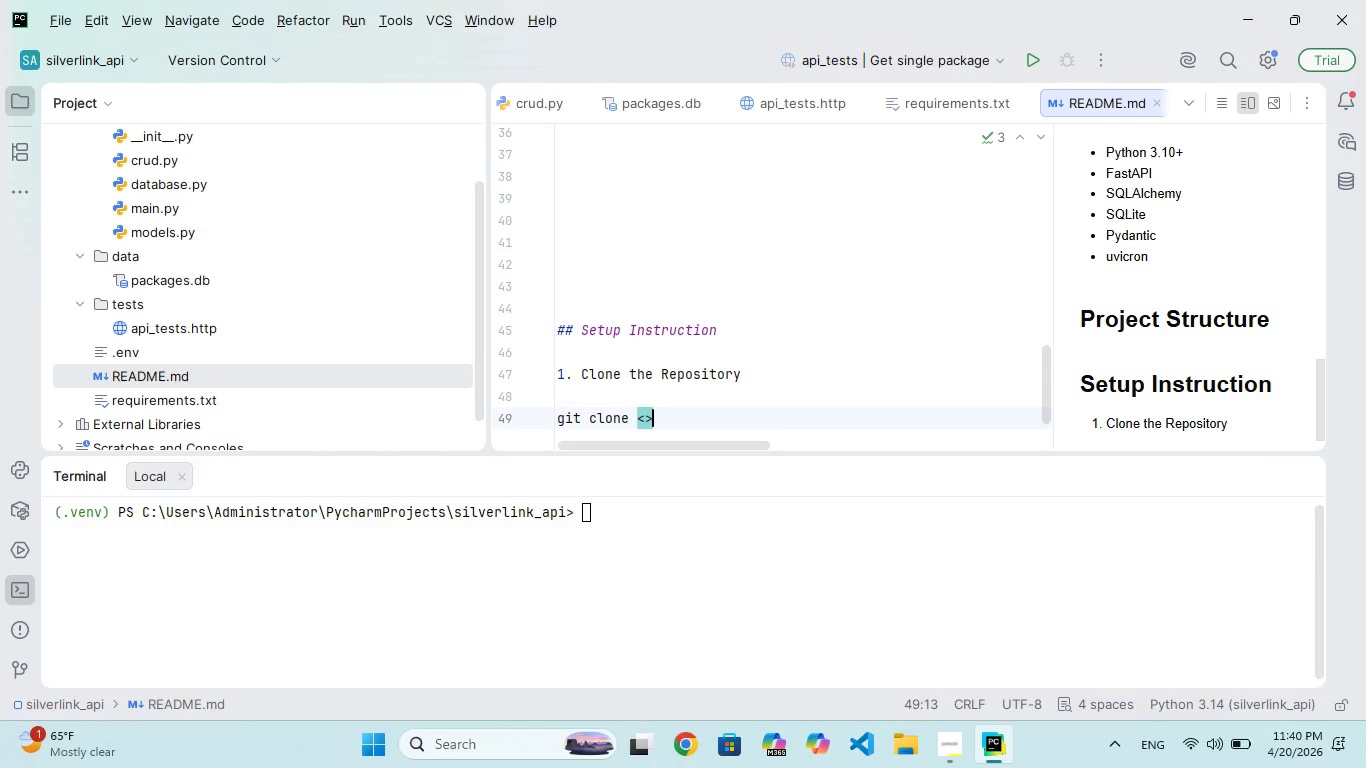 
key(ArrowLeft)
 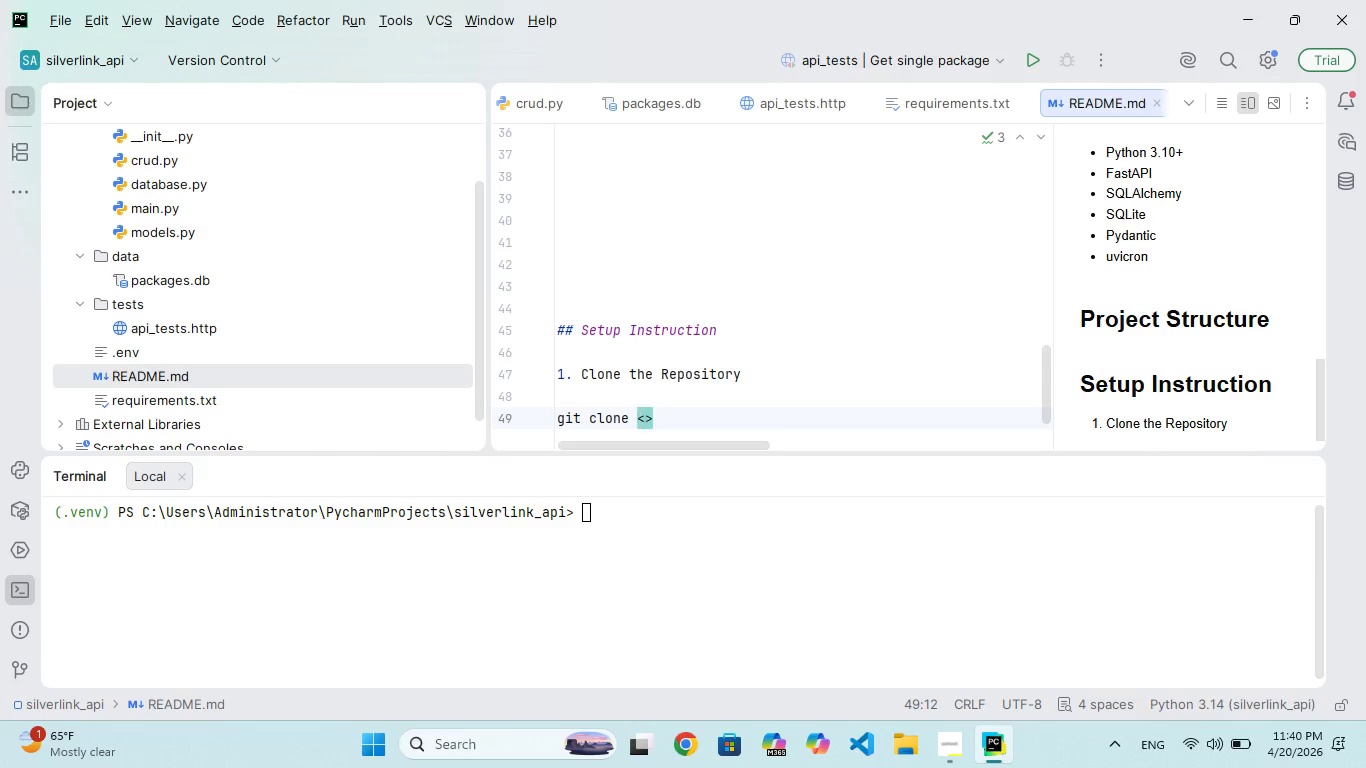 
type(your-repo=)
key(Backspace)
type(-url)
 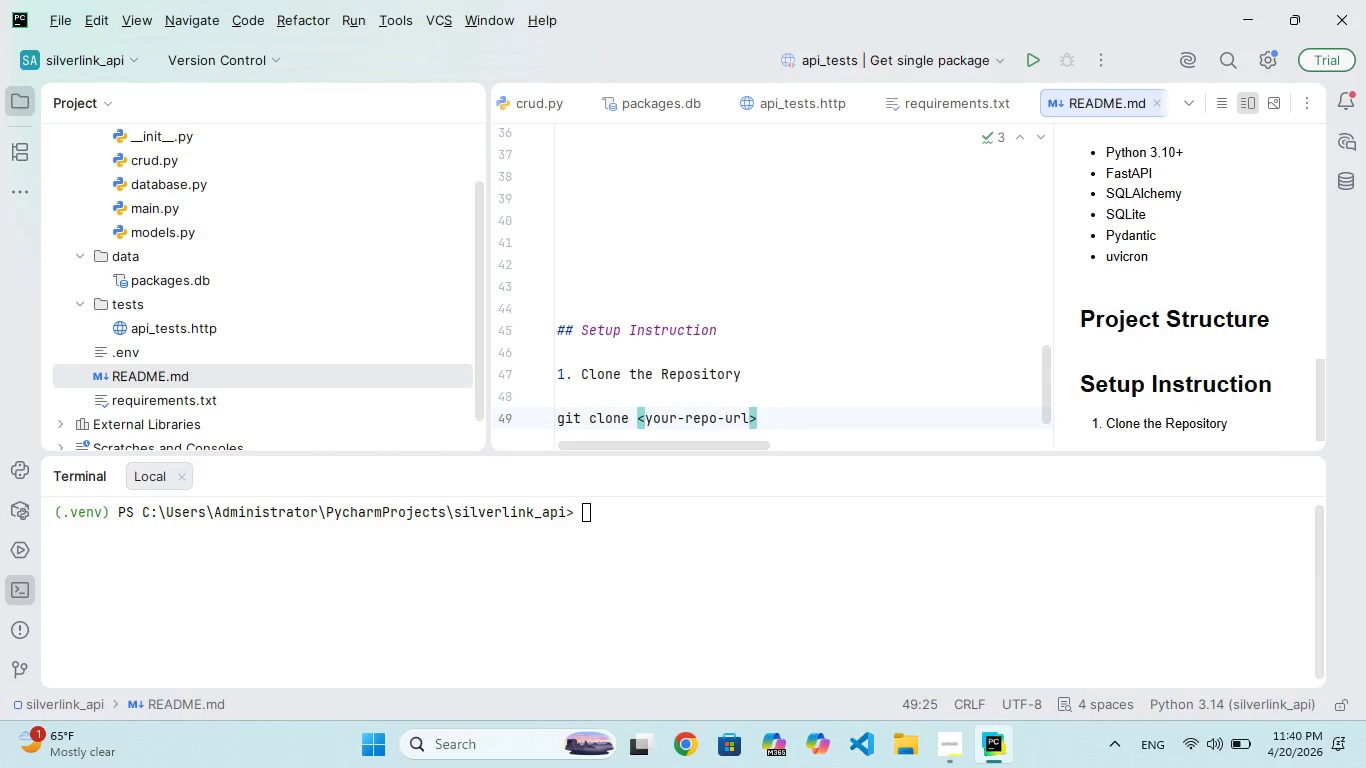 
key(ArrowUp)
 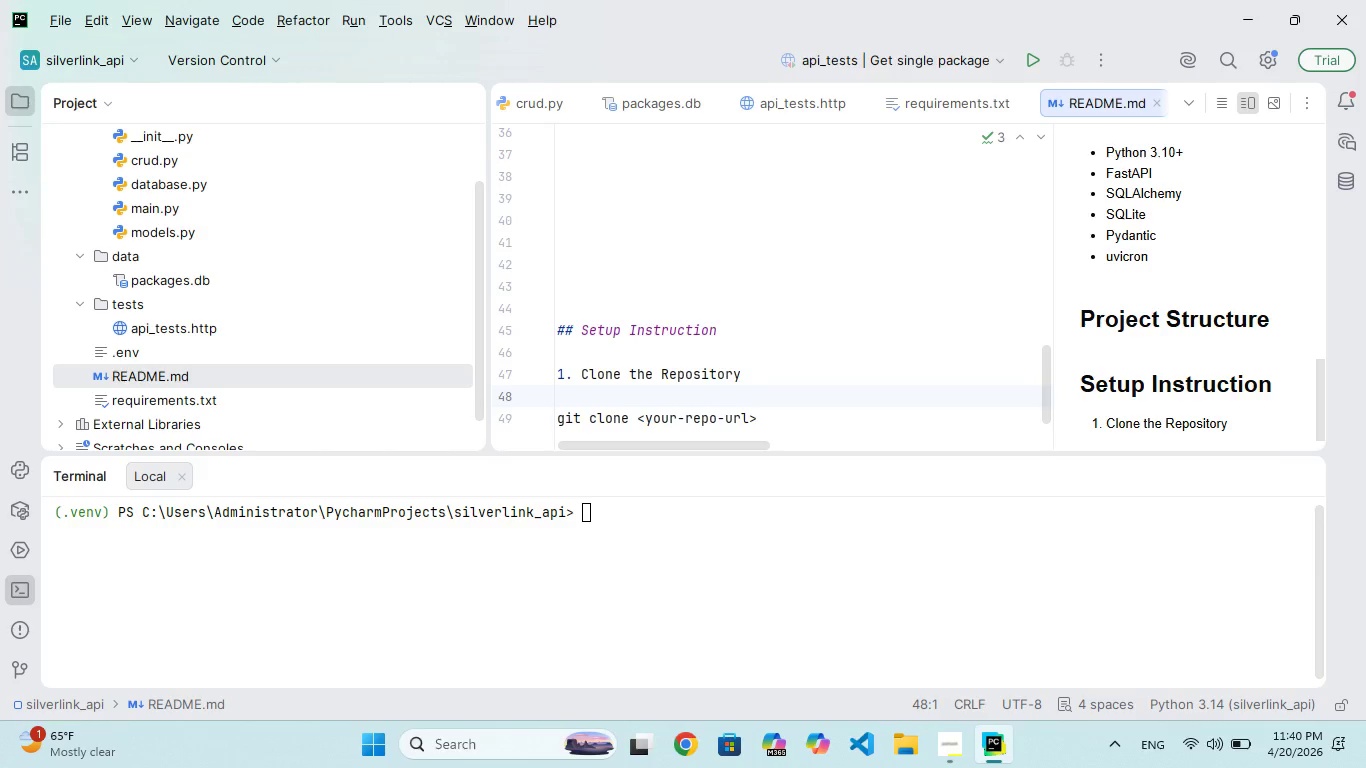 
key(Backquote)
 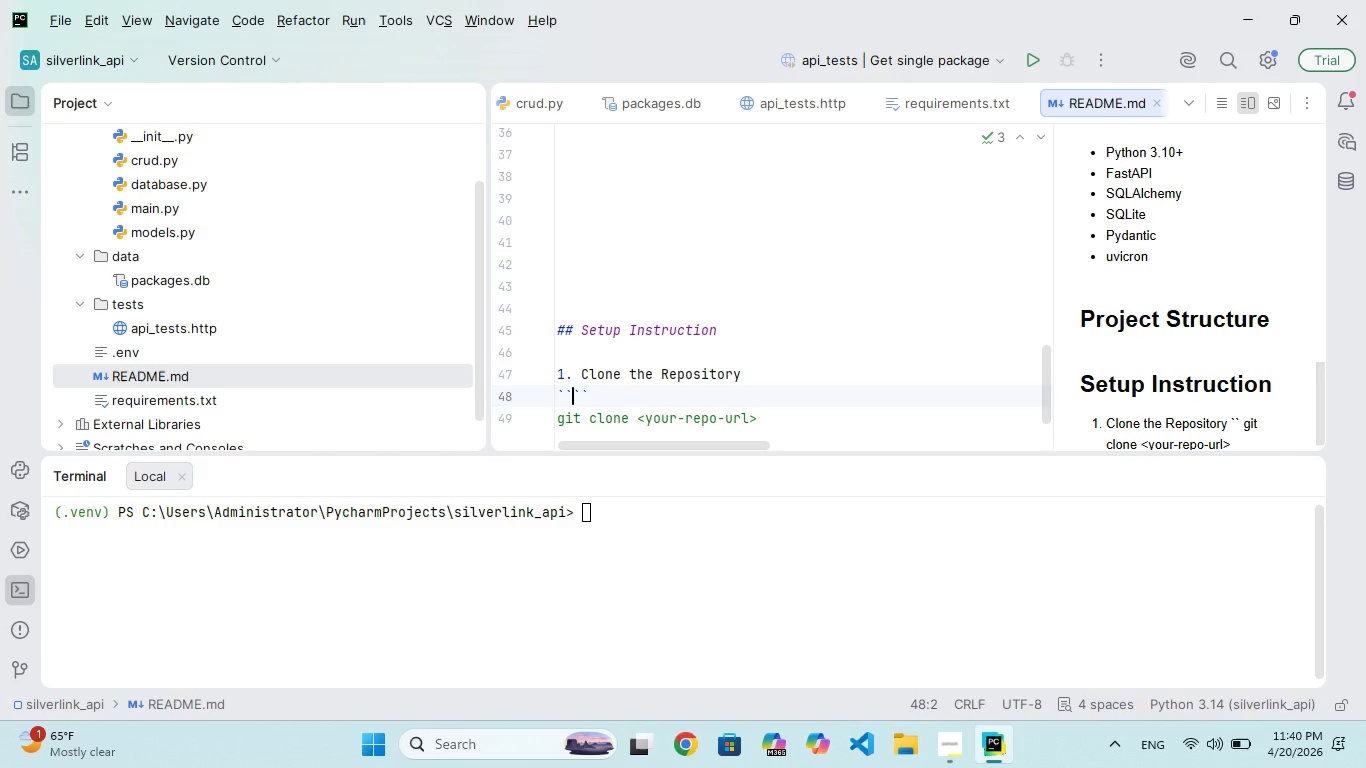 
key(Backquote)
 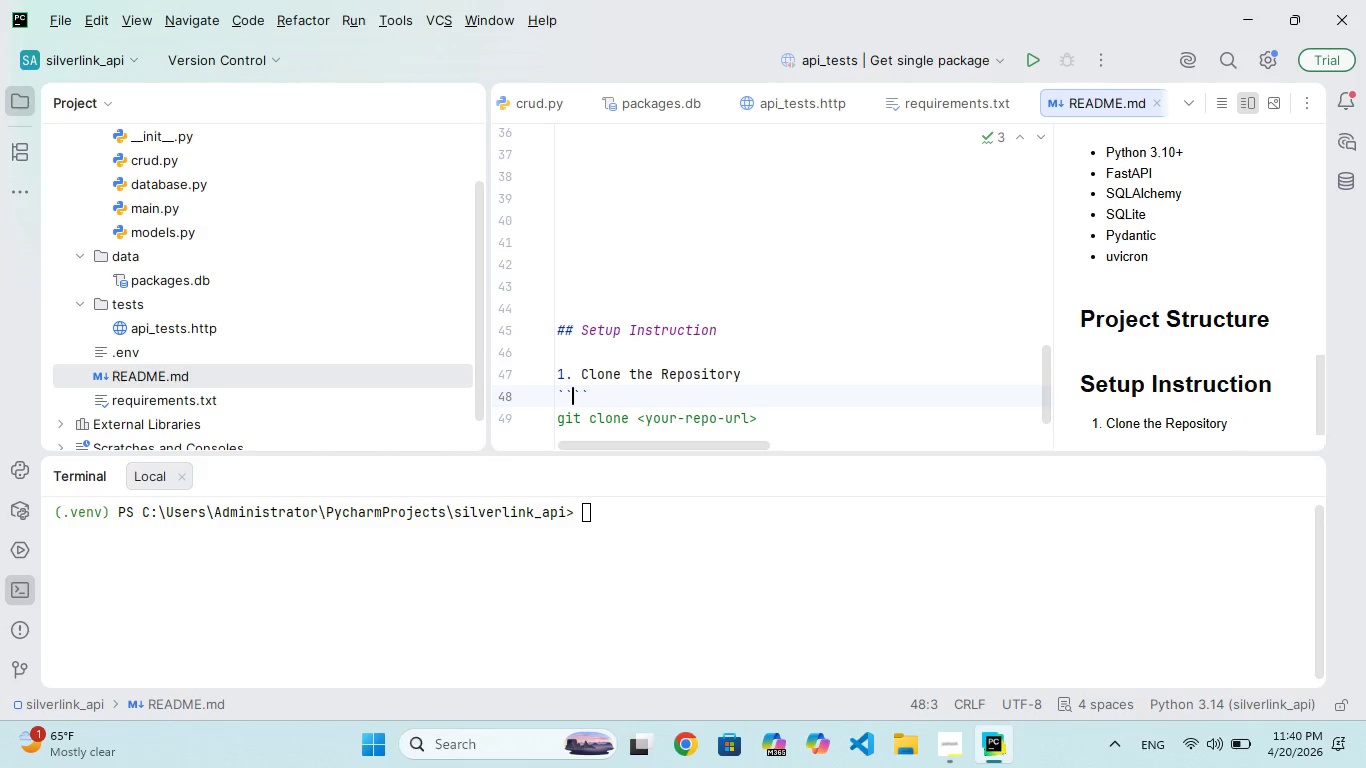 
key(Backquote)
 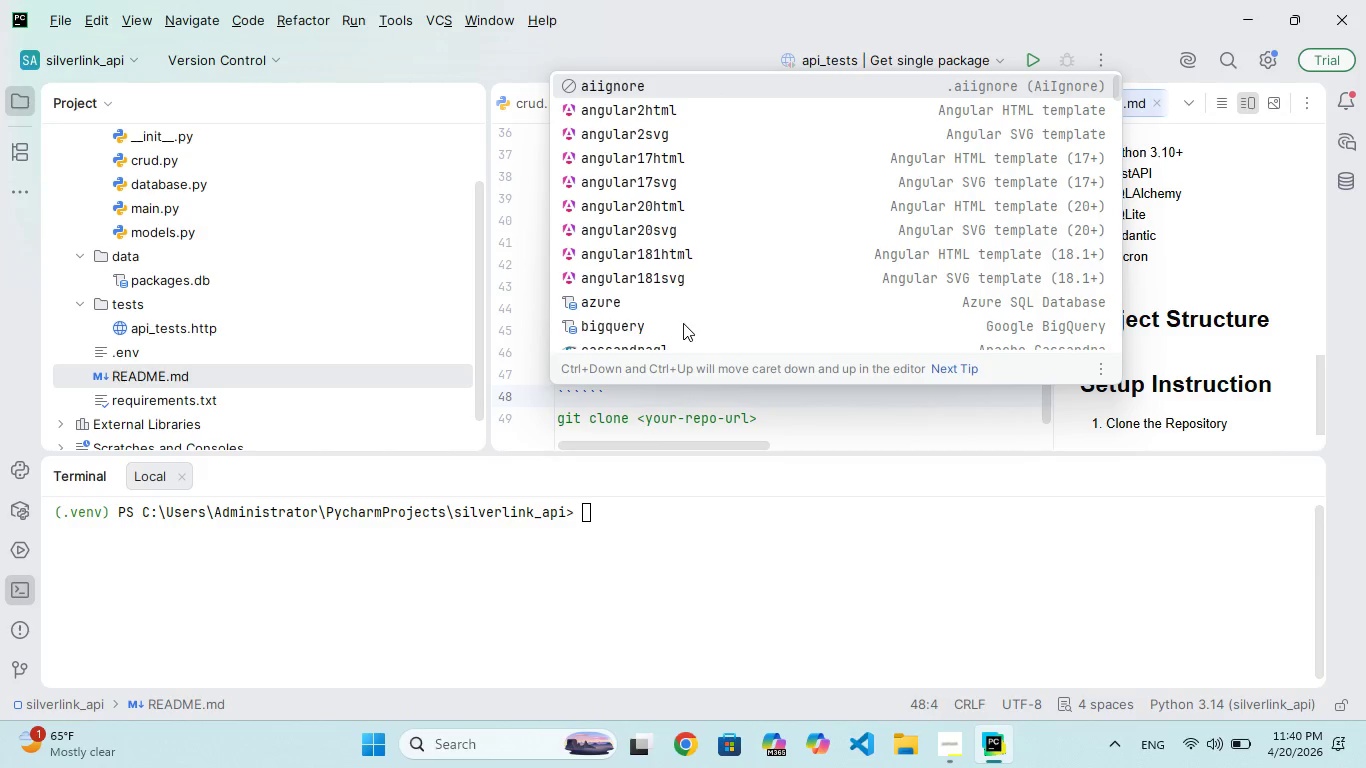 
key(Enter)
 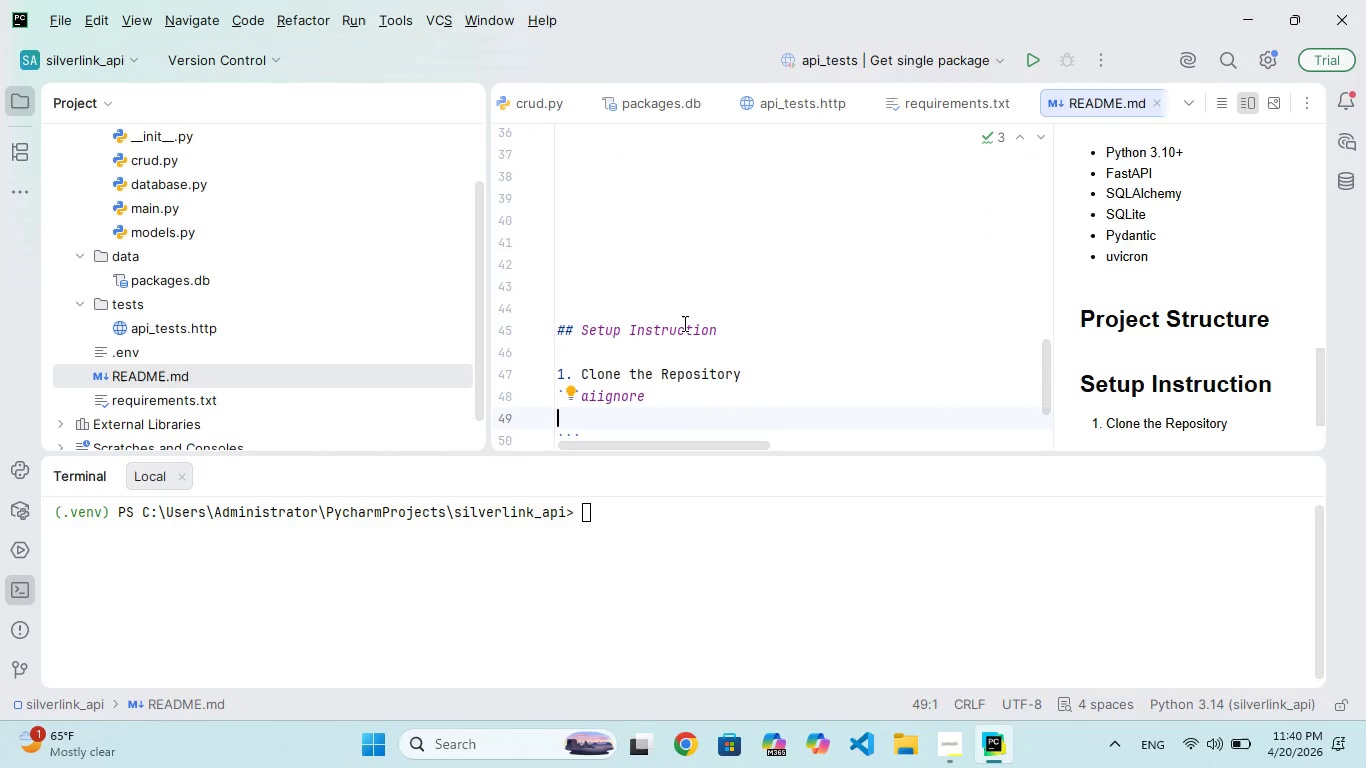 
scroll: coordinate [683, 323], scroll_direction: down, amount: 2.0
 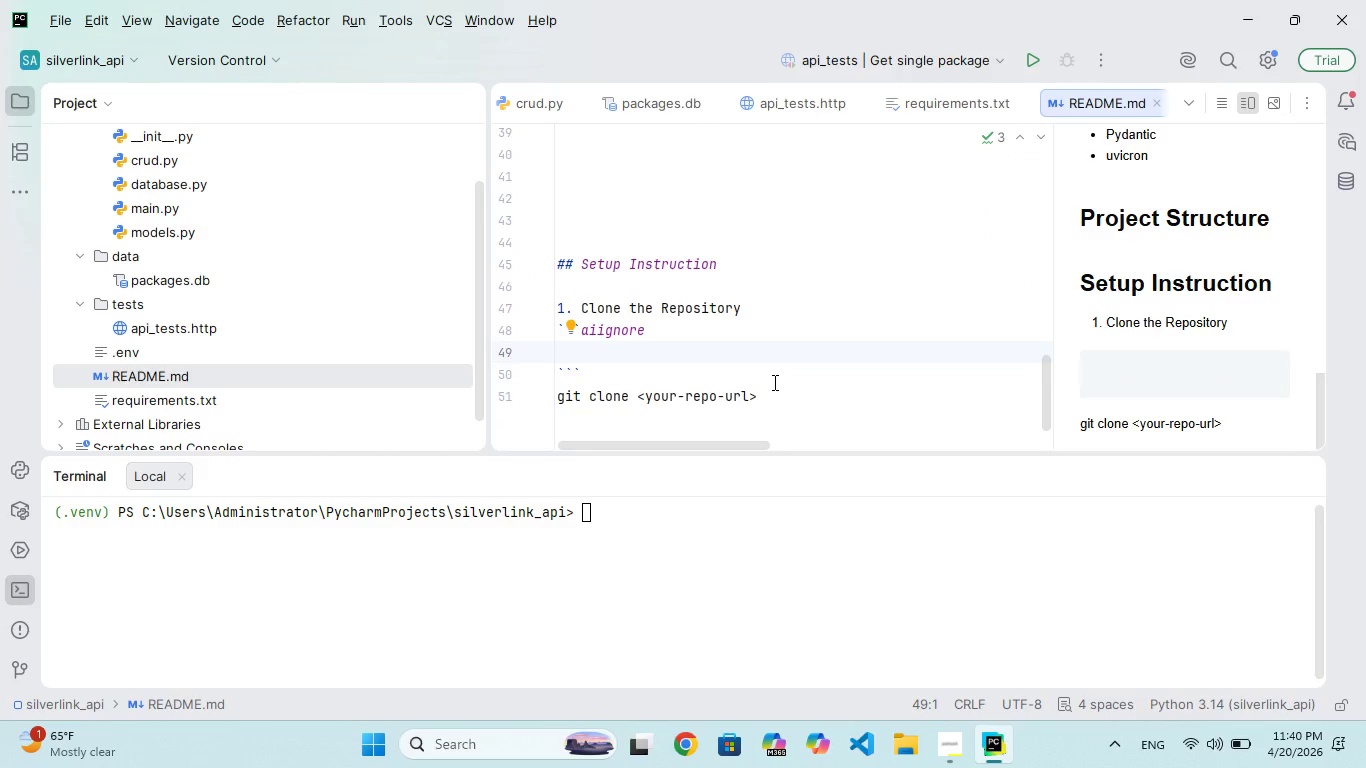 
left_click_drag(start_coordinate=[773, 382], to_coordinate=[717, 404])
 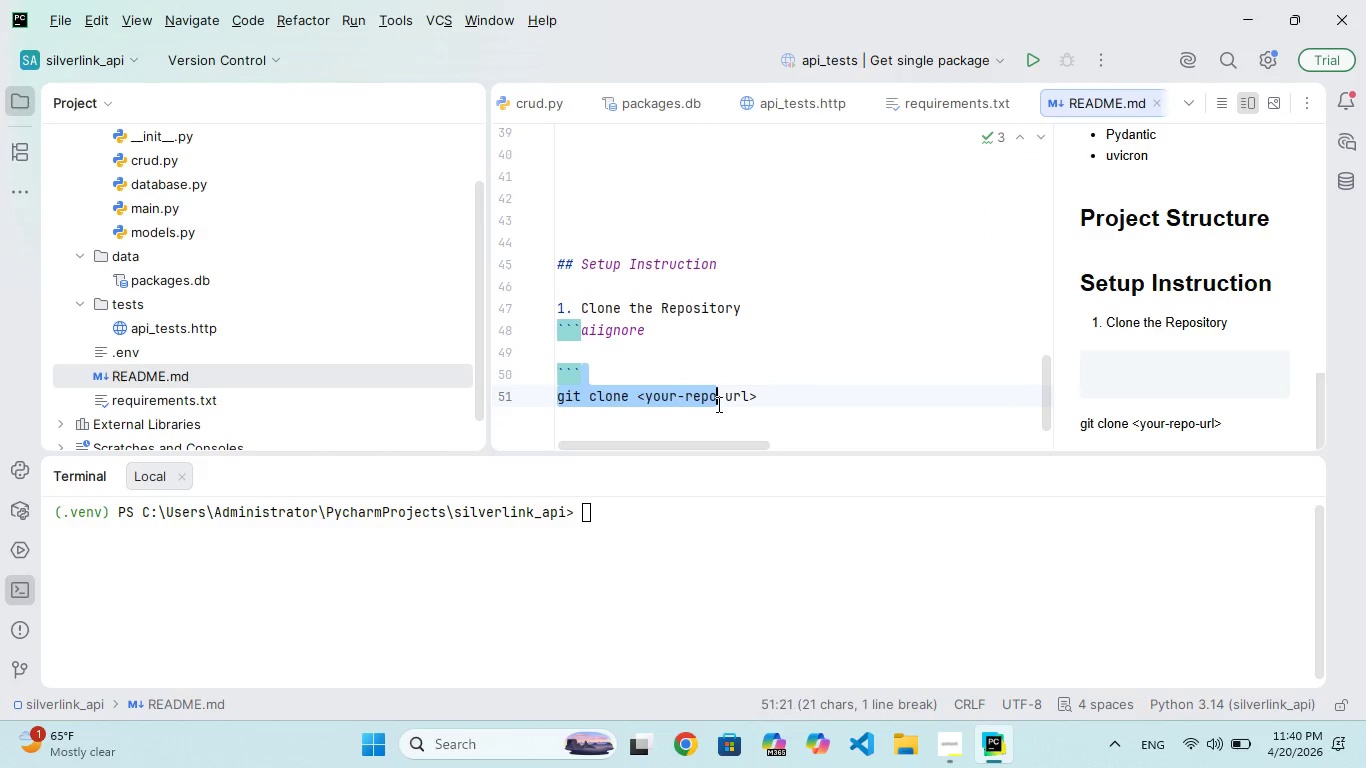 
left_click([717, 404])
 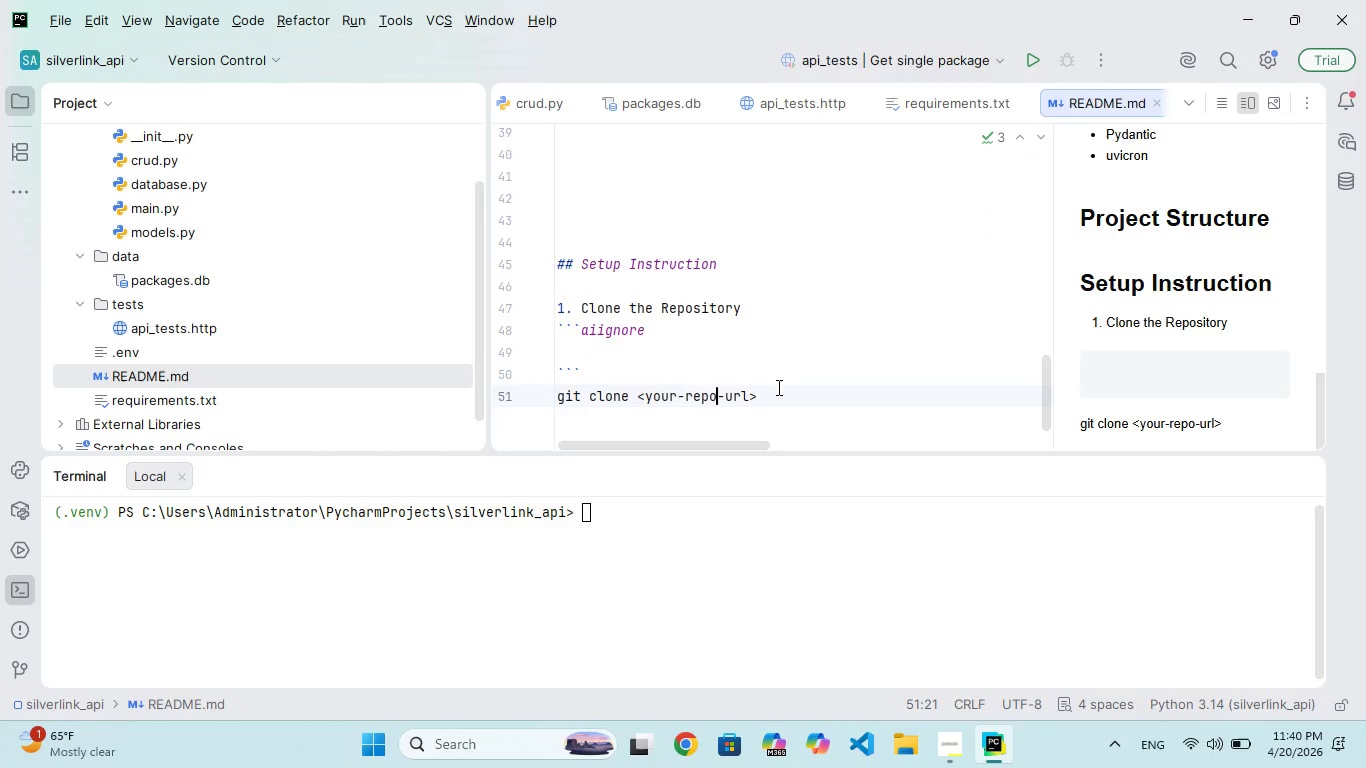 
left_click_drag(start_coordinate=[777, 387], to_coordinate=[471, 403])
 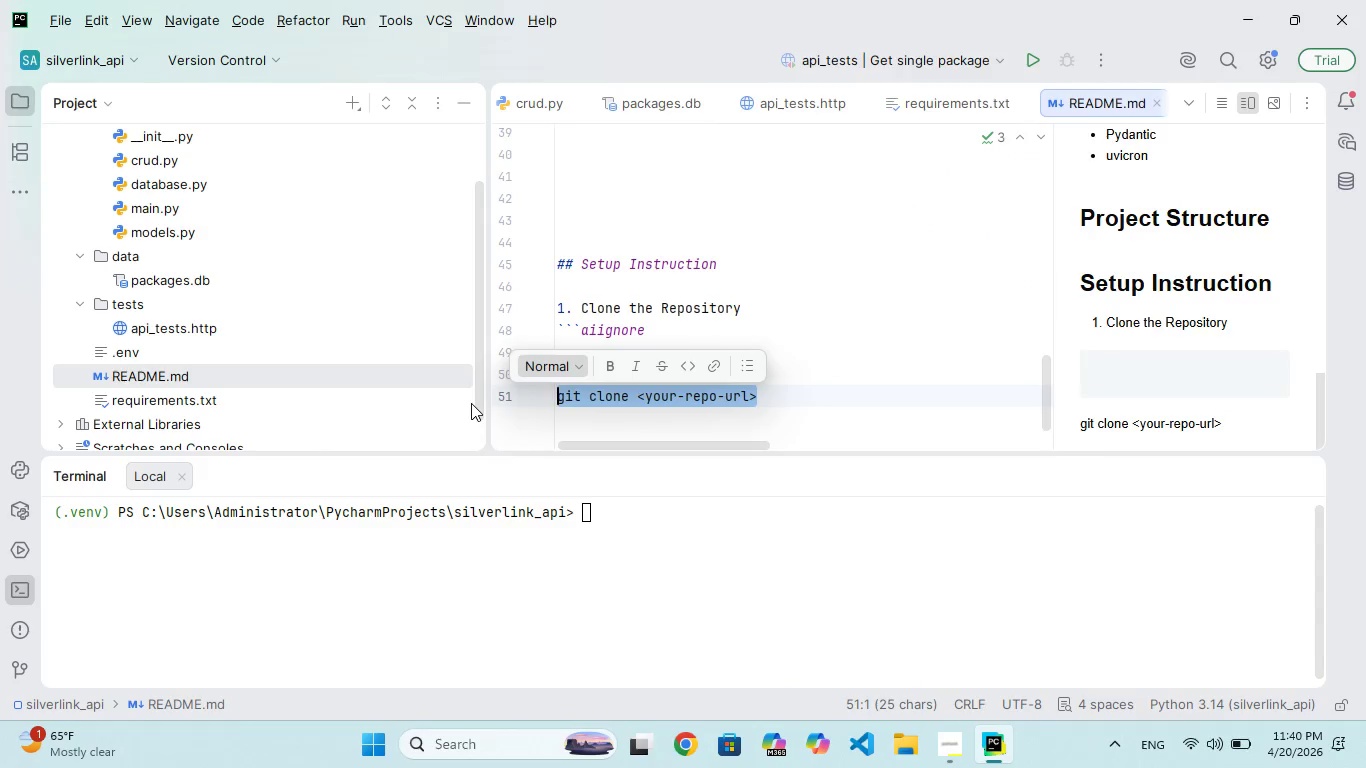 
key(Control+X)
 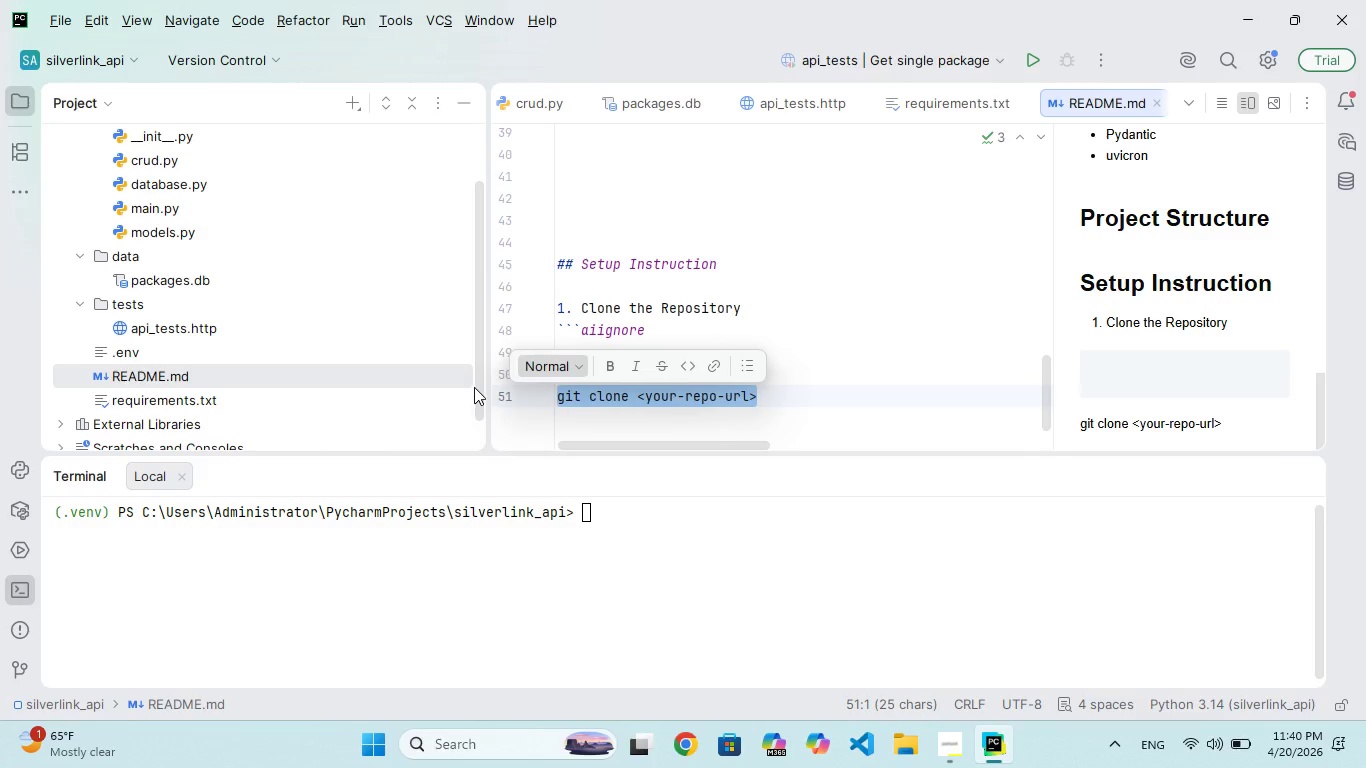 
key(Control+X)
 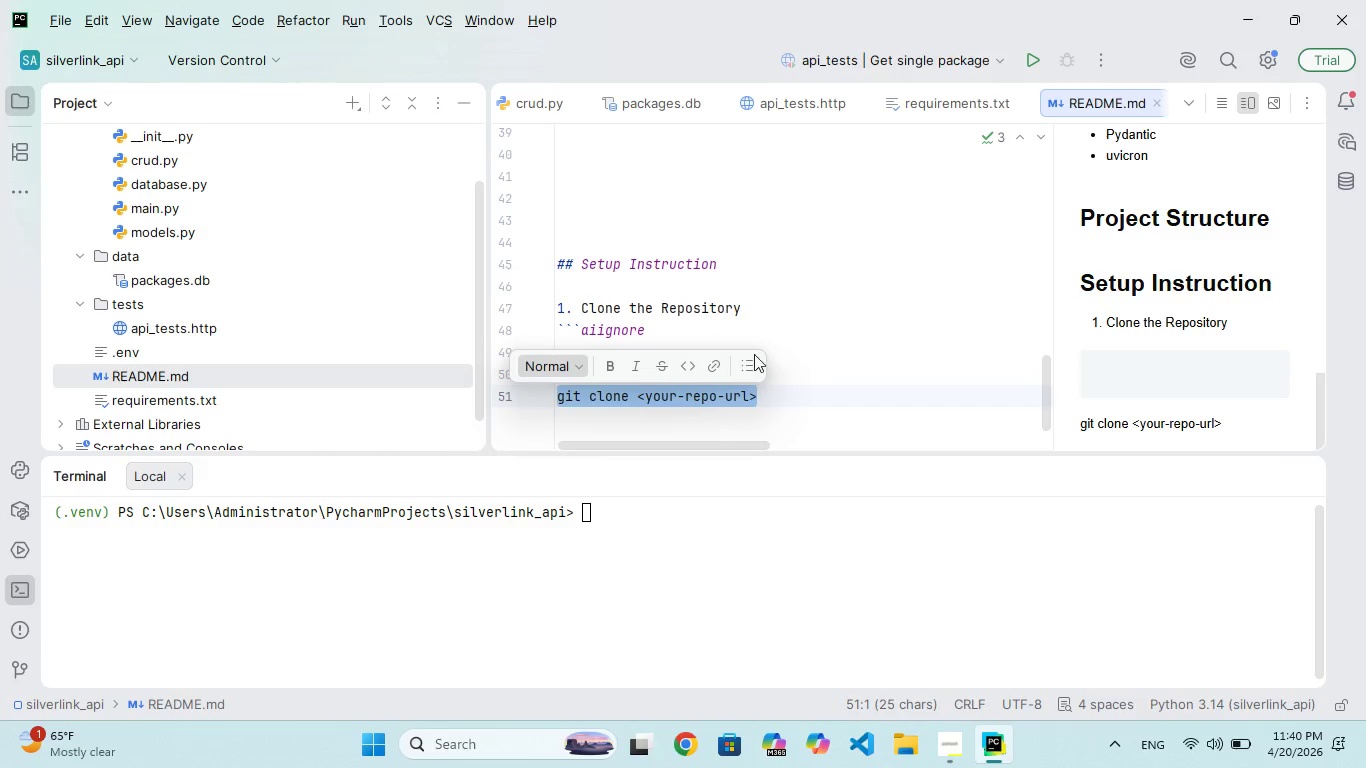 
left_click([767, 354])
 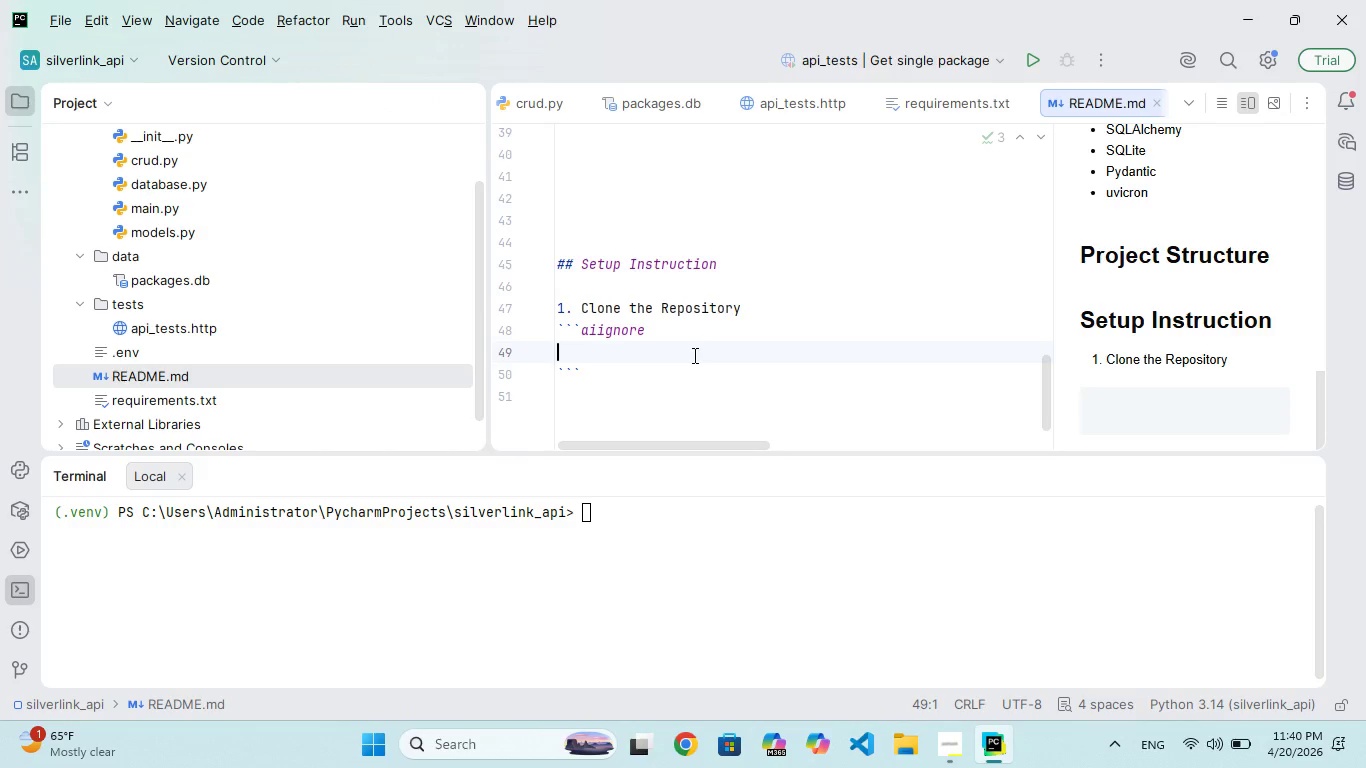 
key(Control+V)
 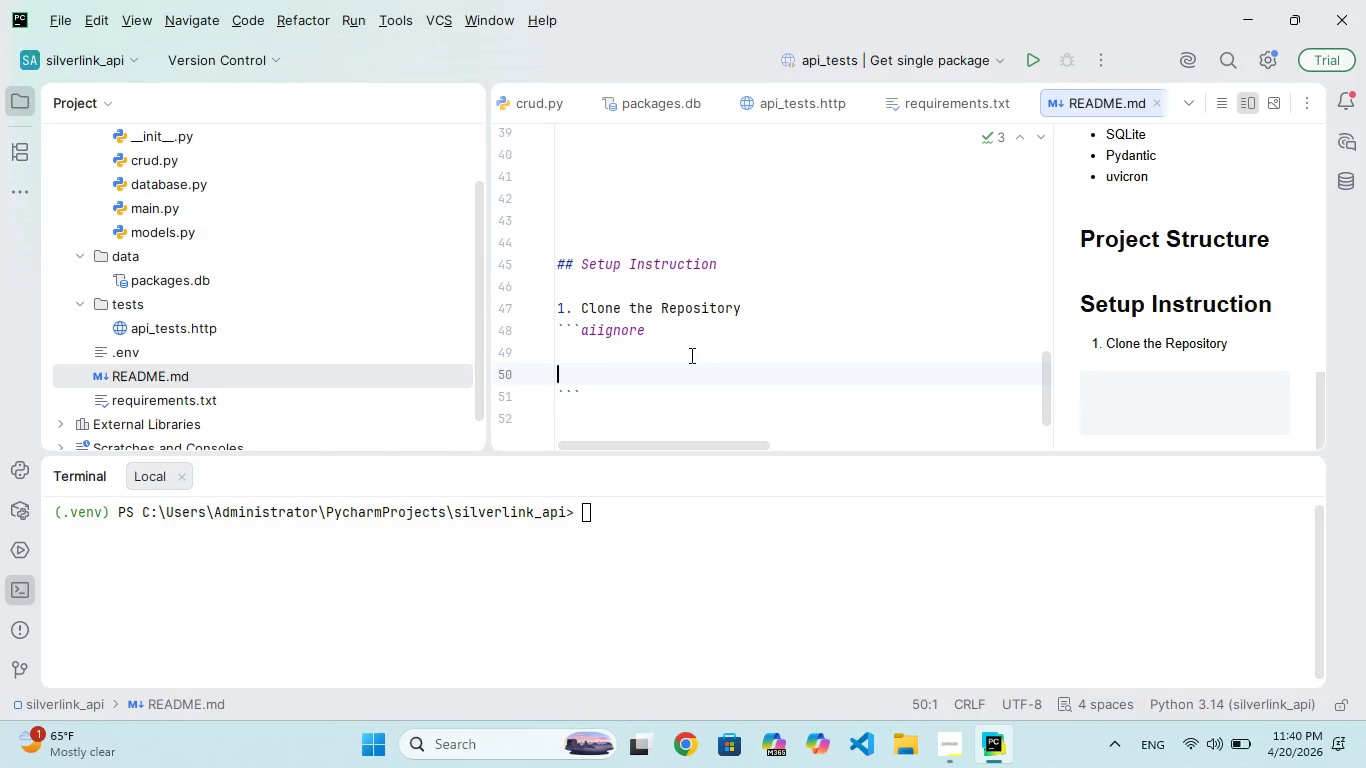 
key(Control+V)
 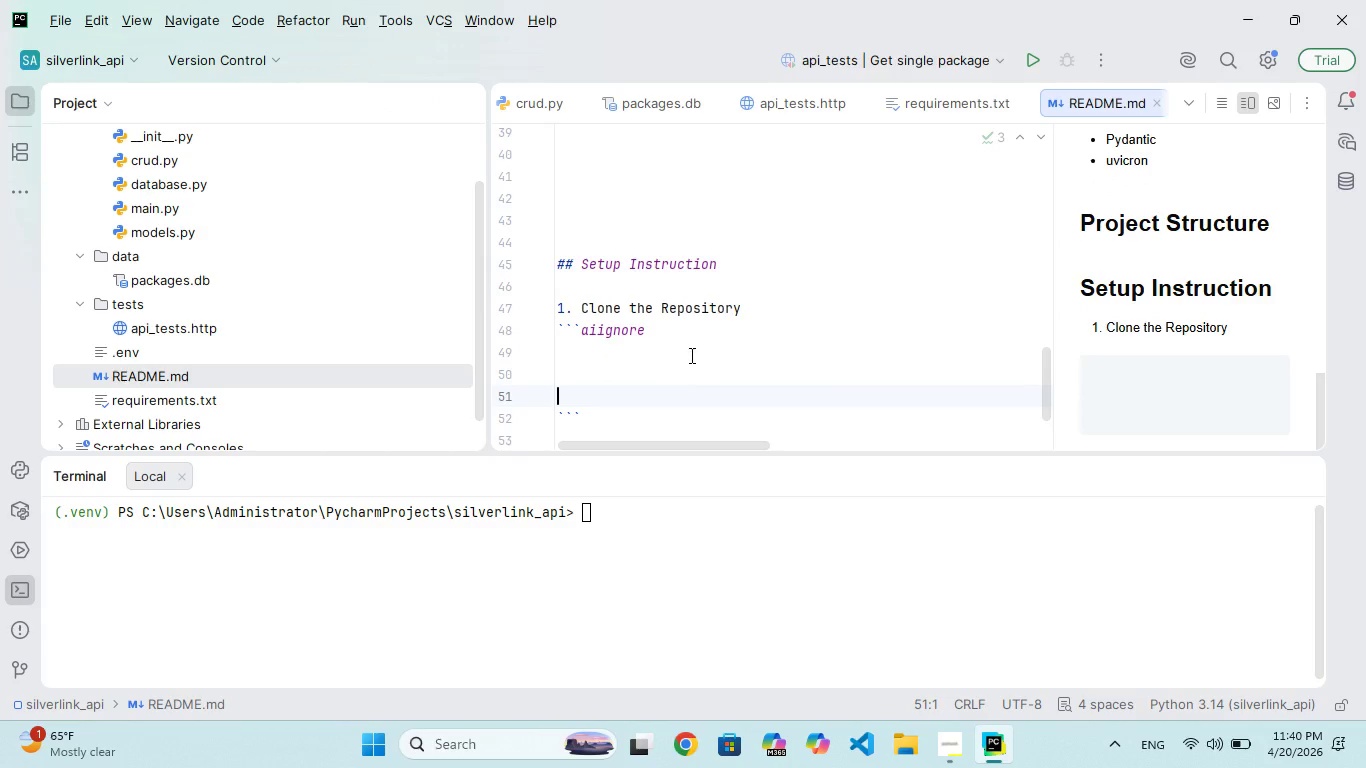 
type(=)
key(Backspace)
key(Backspace)
key(Backspace)
type(git clo )
key(Backspace)
key(Backspace)
key(Backspace)
type(e<>)
 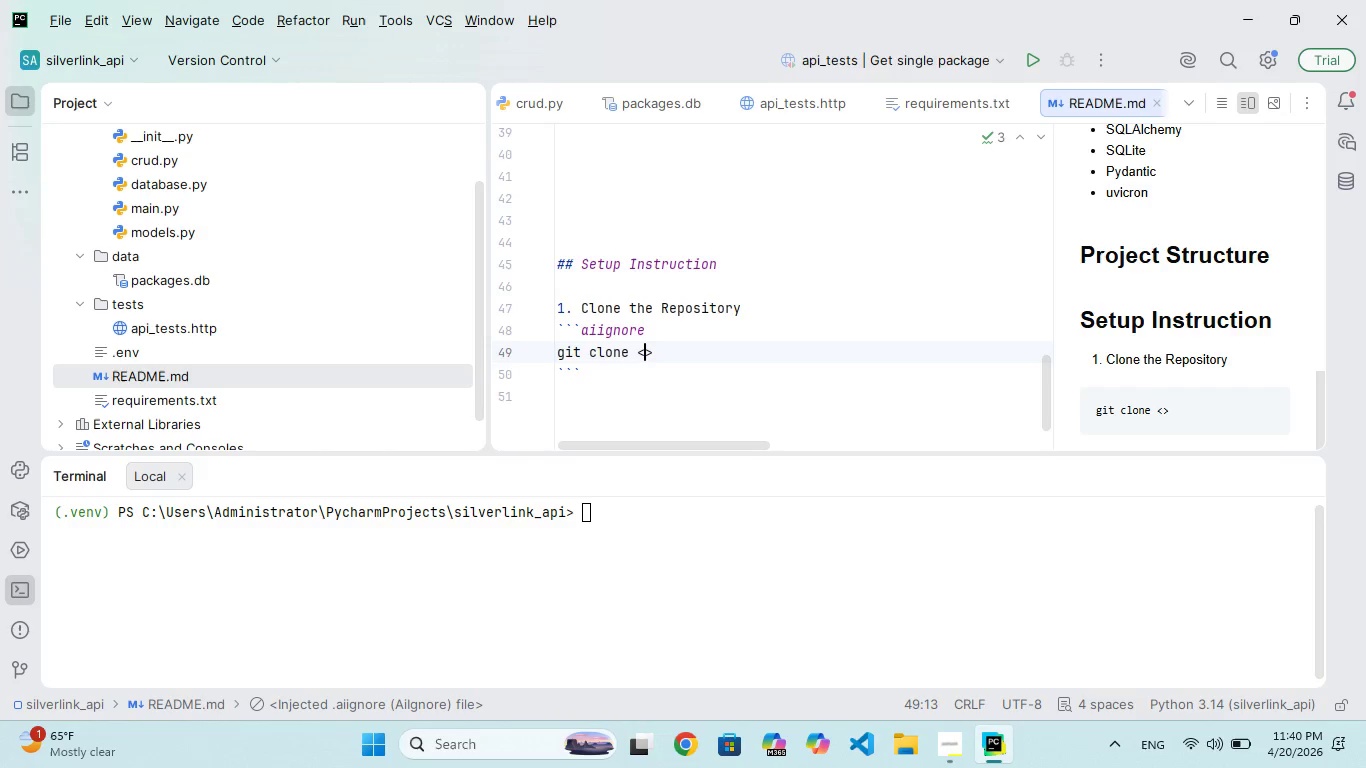 
hold_key(key=B, duration=0.41)
 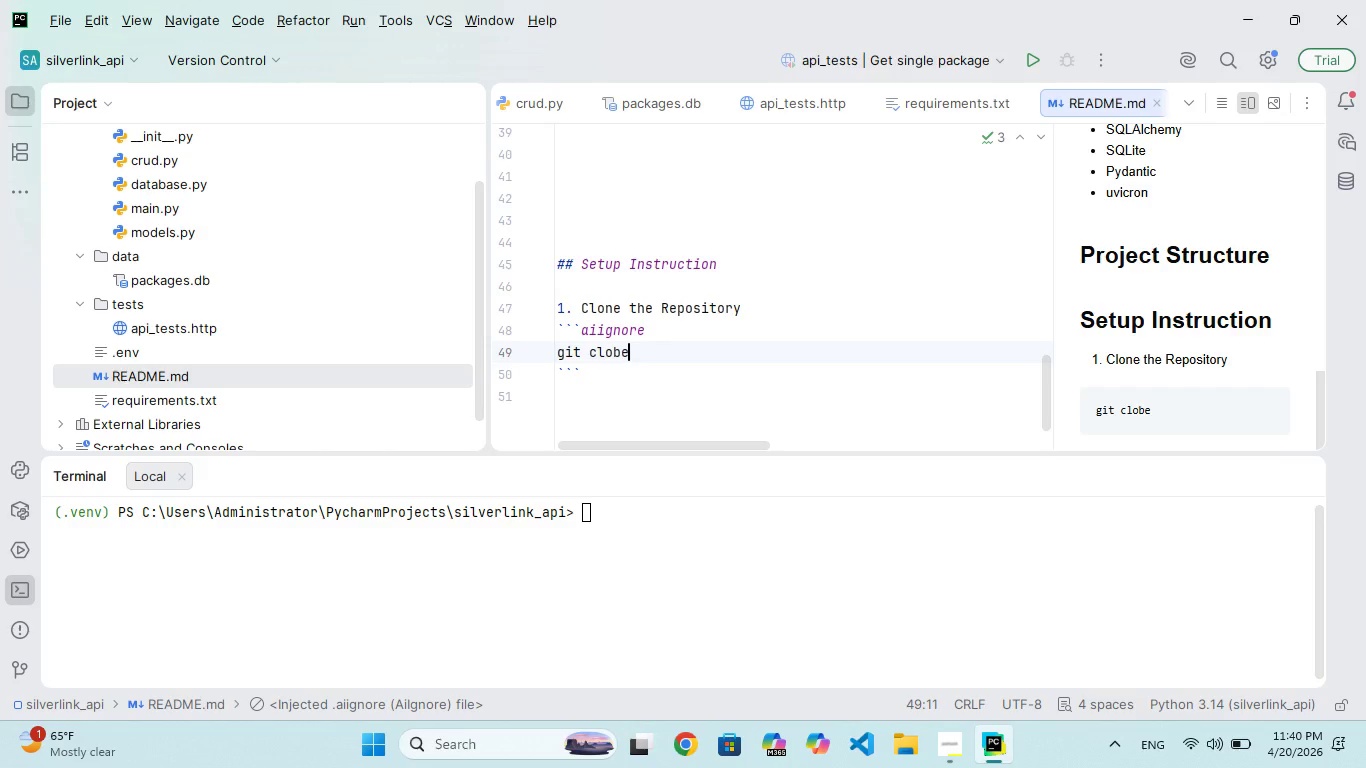 
hold_key(key=N, duration=0.38)
 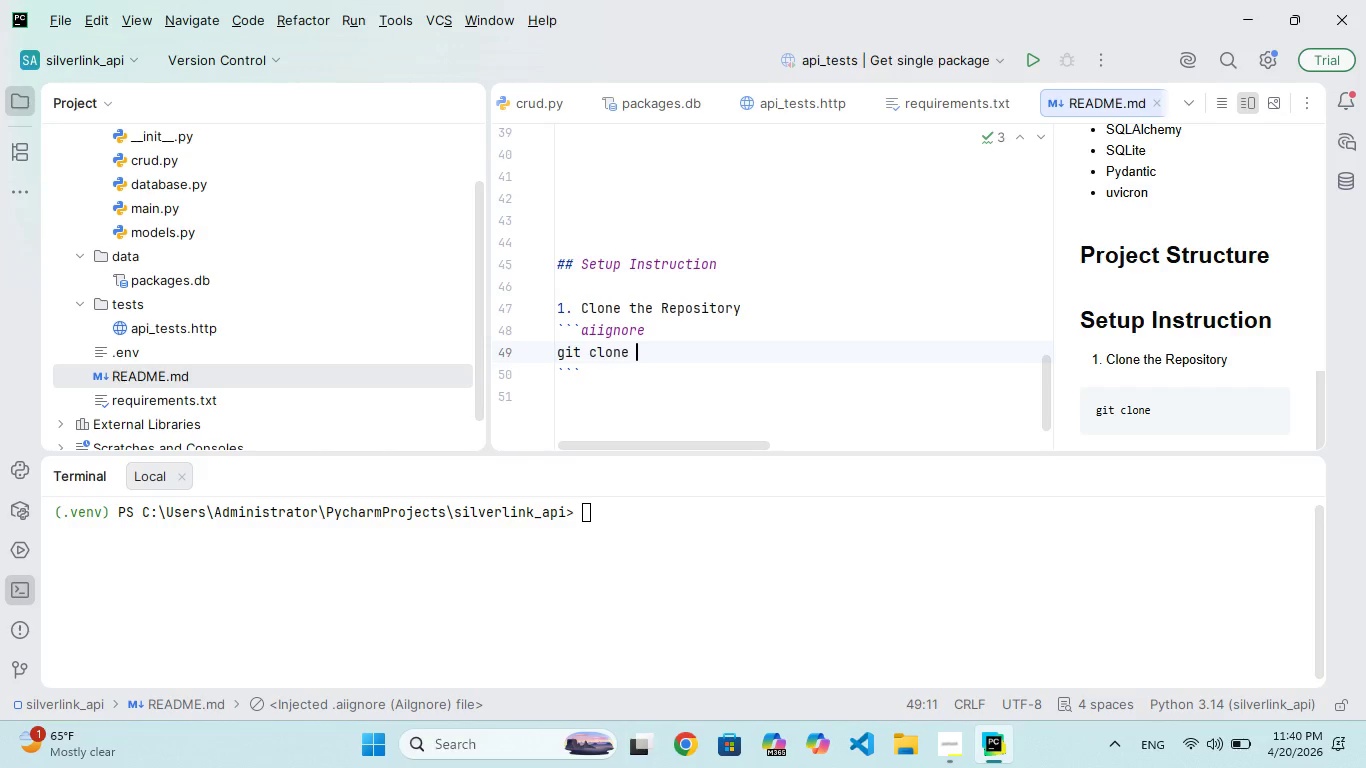 
key(ArrowLeft)
 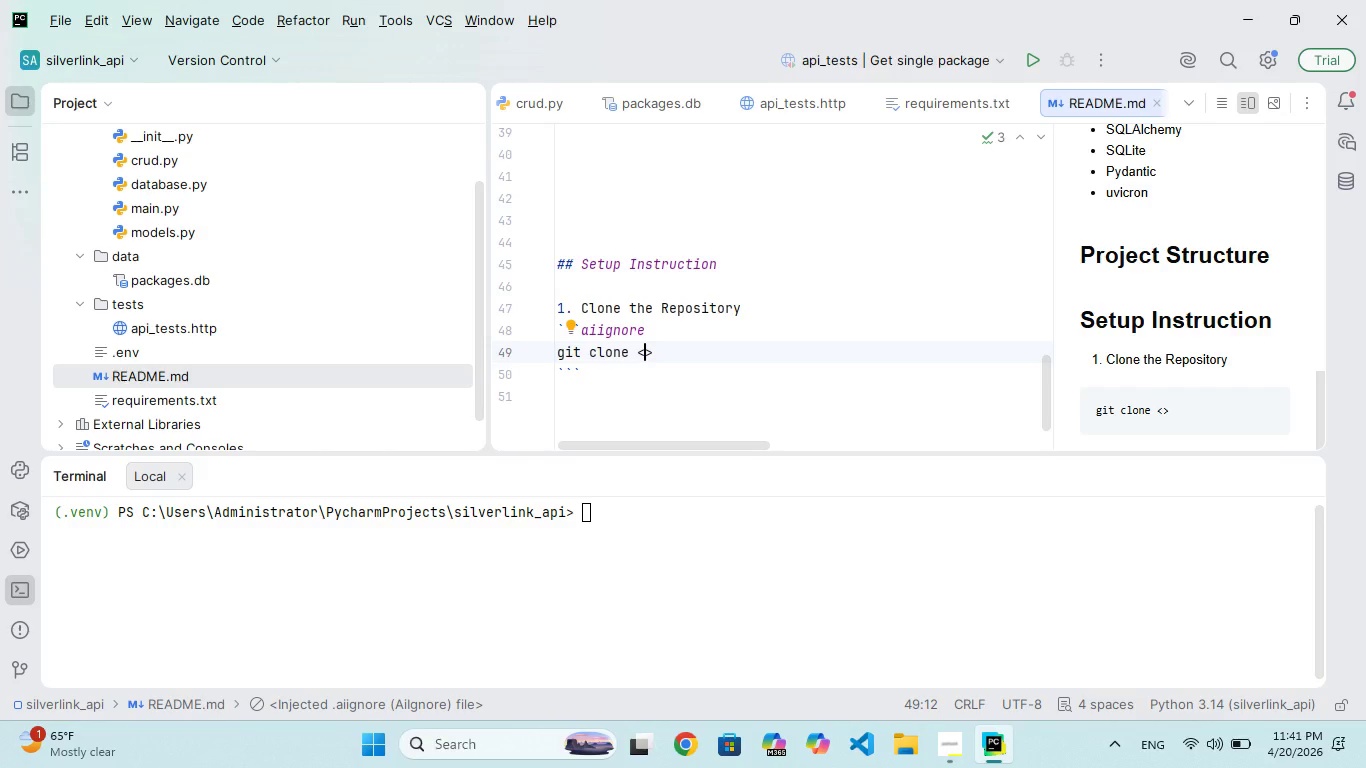 
type(your_repo_url)
 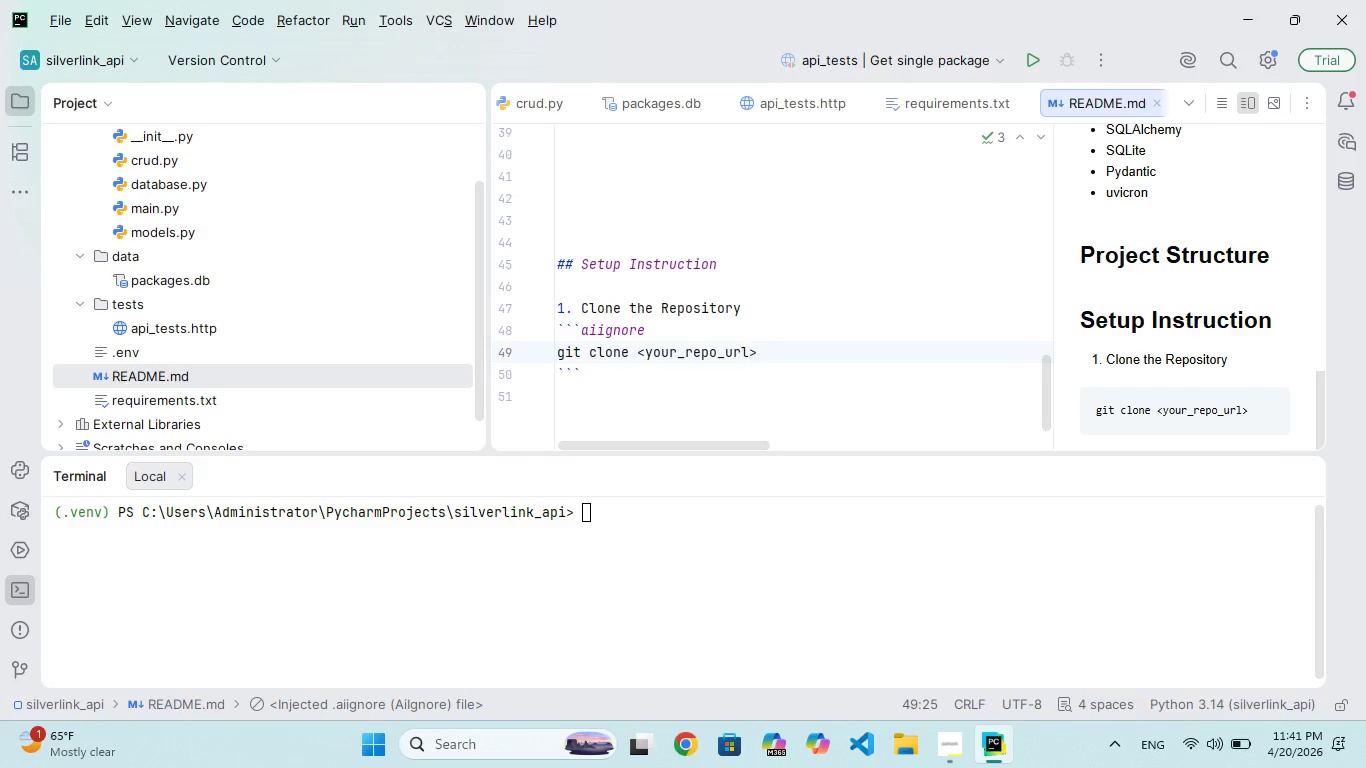 
key(ArrowRight)
 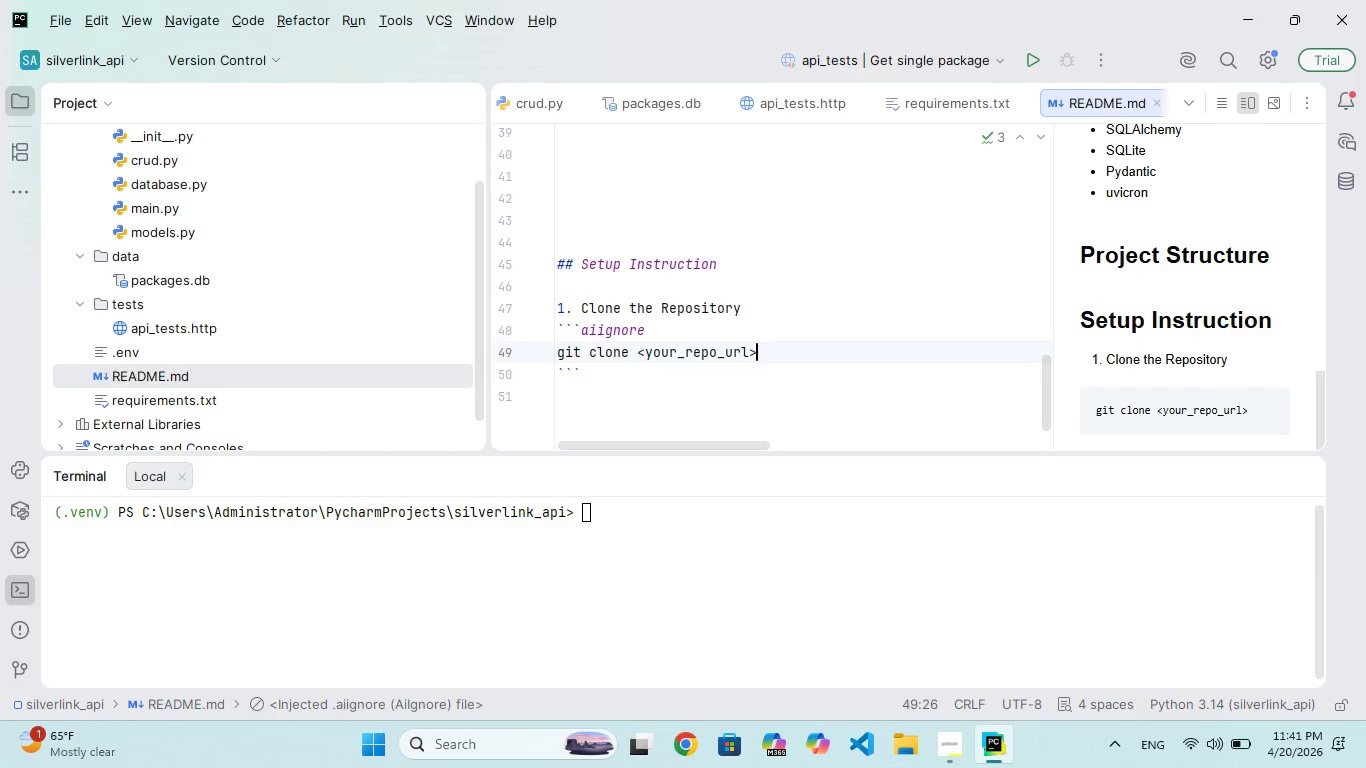 
key(ArrowDown)
 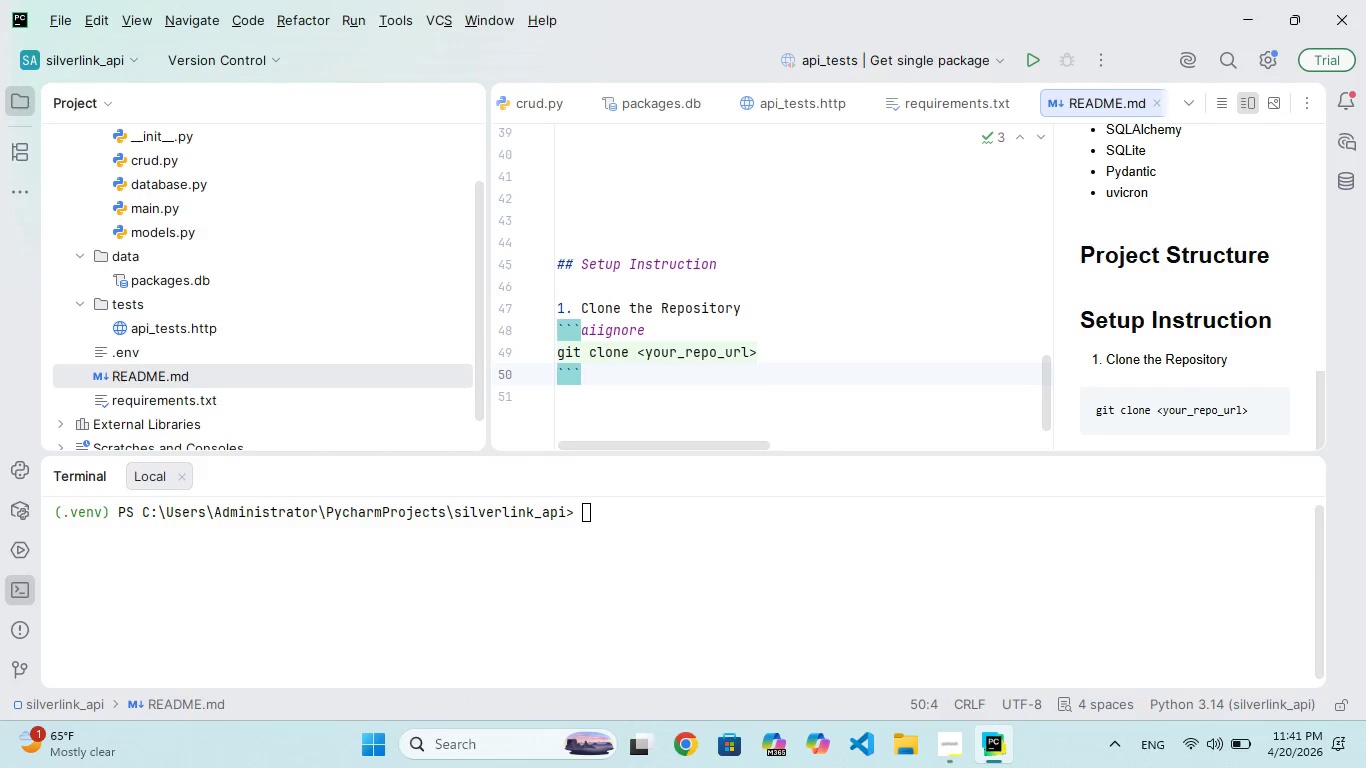 
key(ArrowUp)
 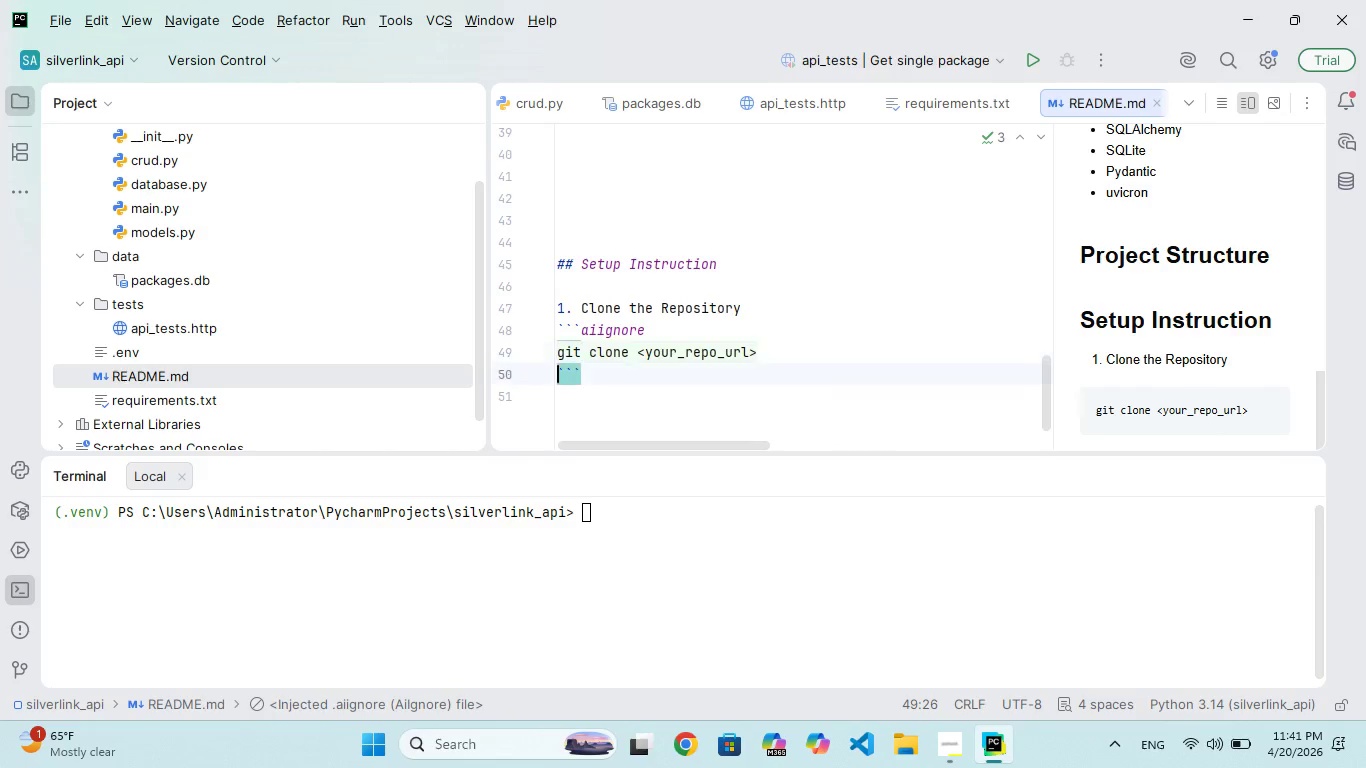 
key(ArrowRight)
 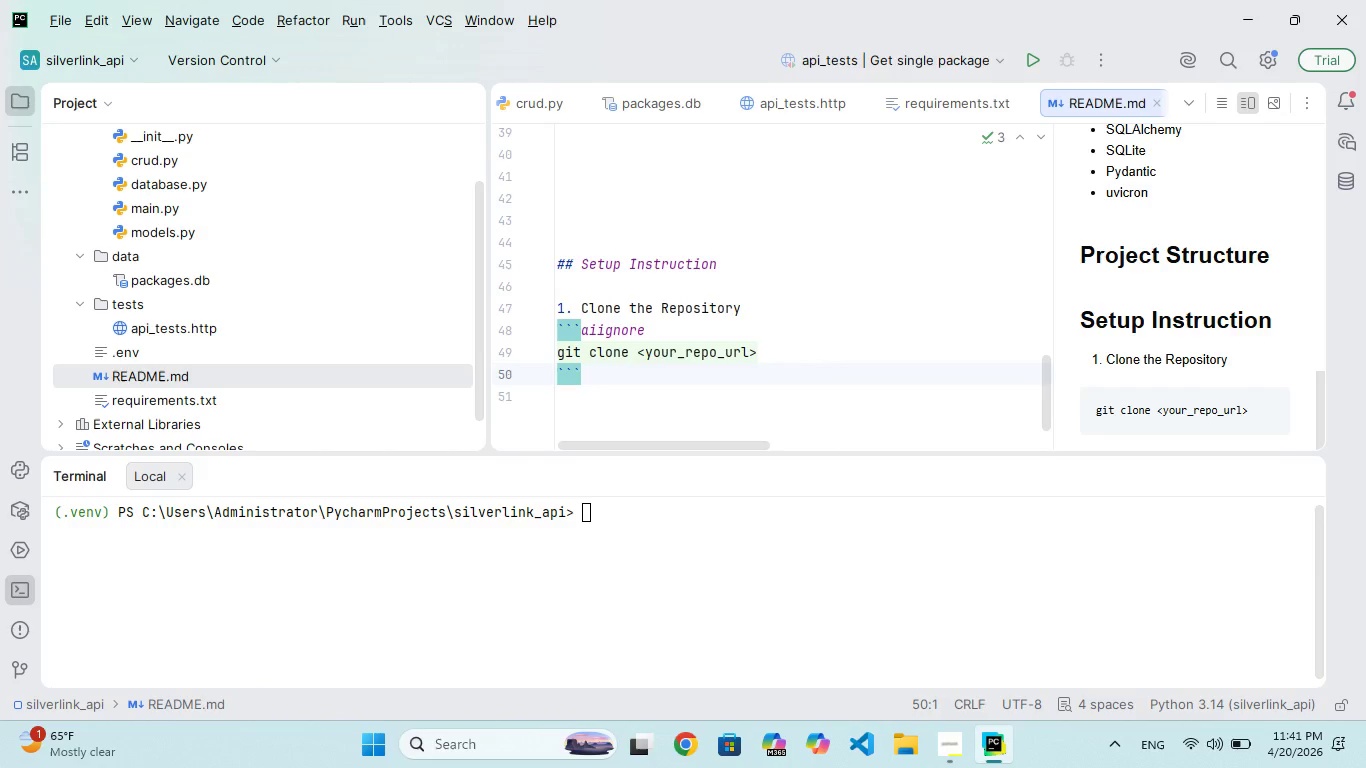 
key(ArrowUp)
 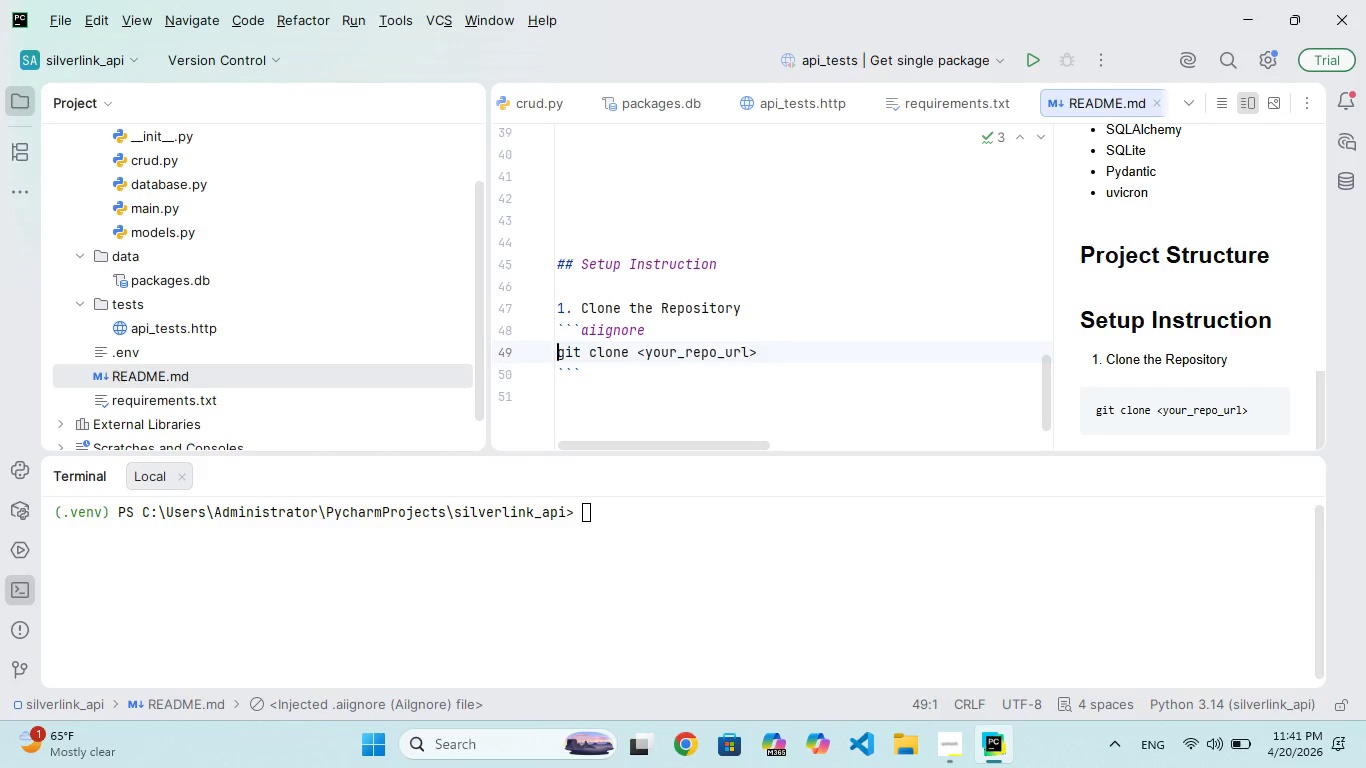 
hold_key(key=ArrowRight, duration=1.42)
 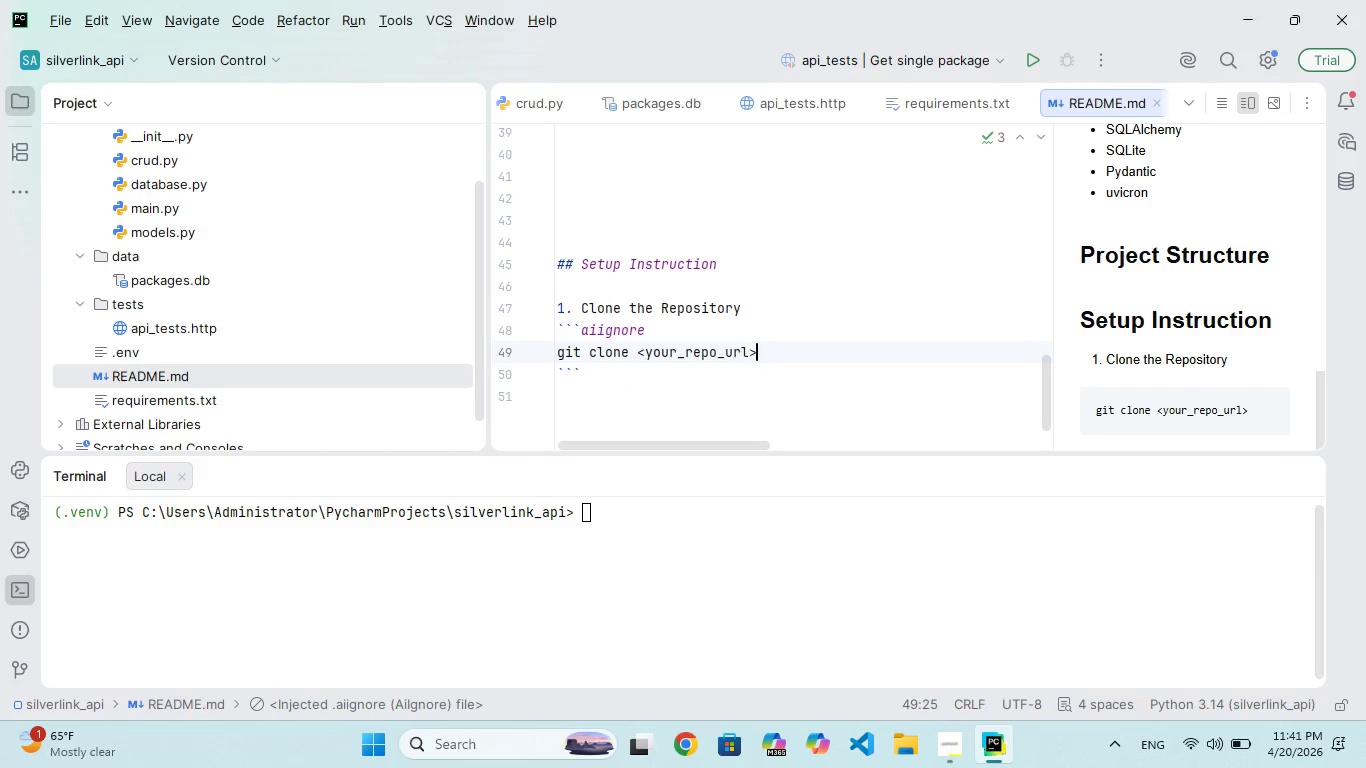 
key(ArrowRight)
 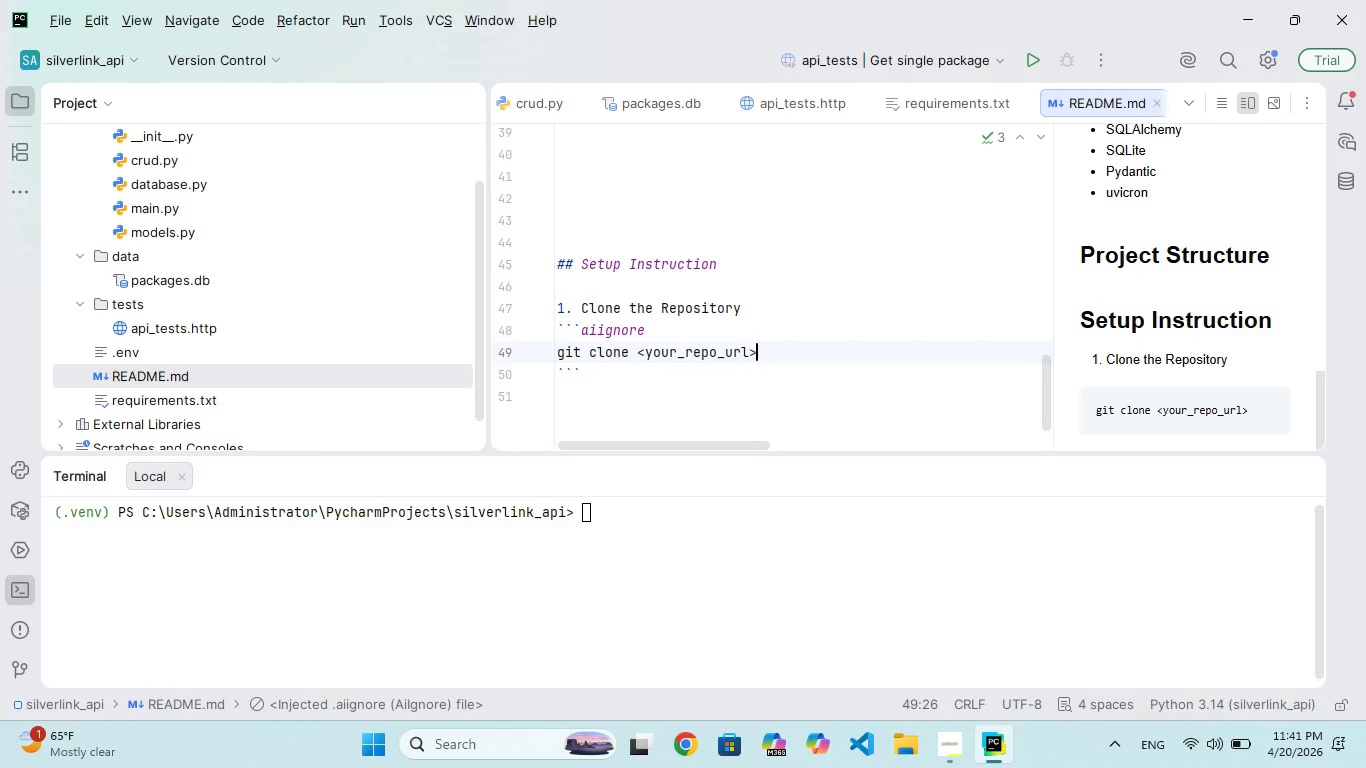 
key(Enter)
 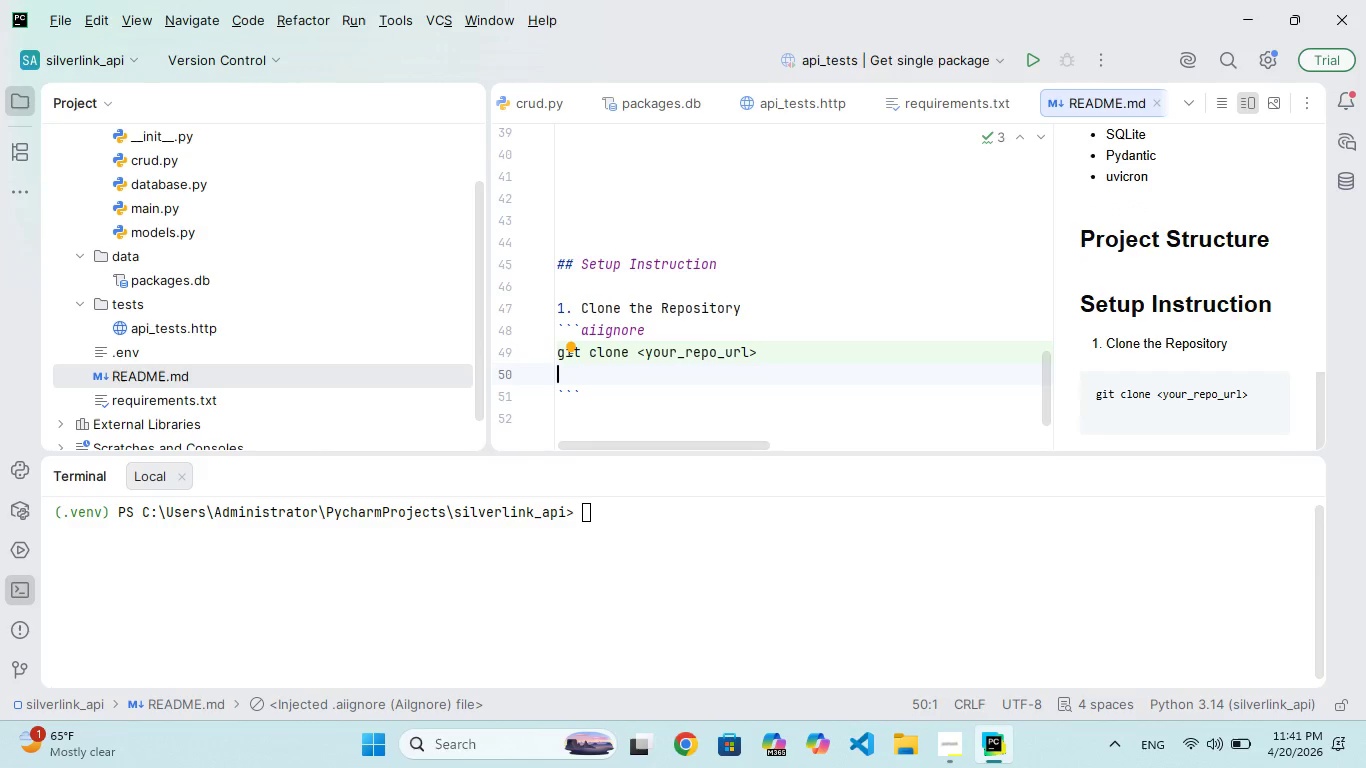 
hold_key(key=C, duration=0.38)
 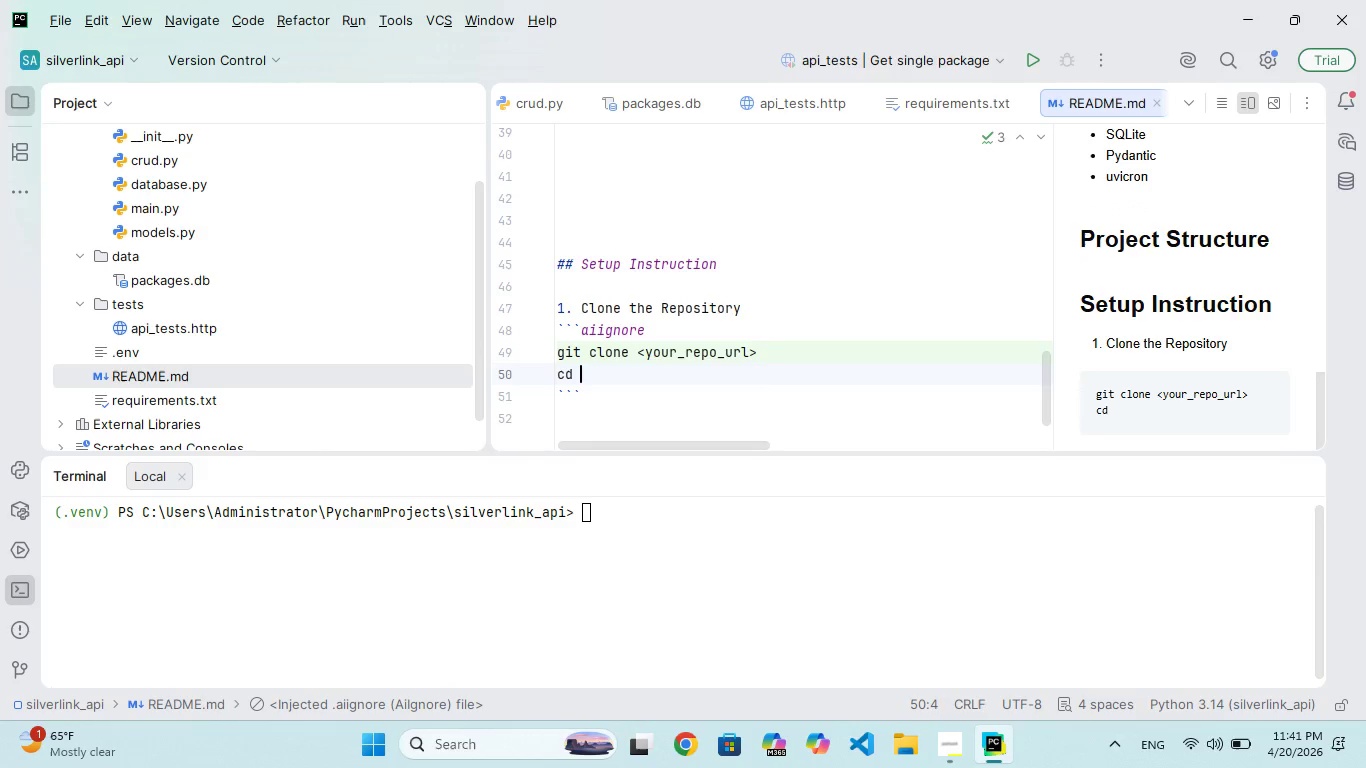 
type(d silverlnk_api)
 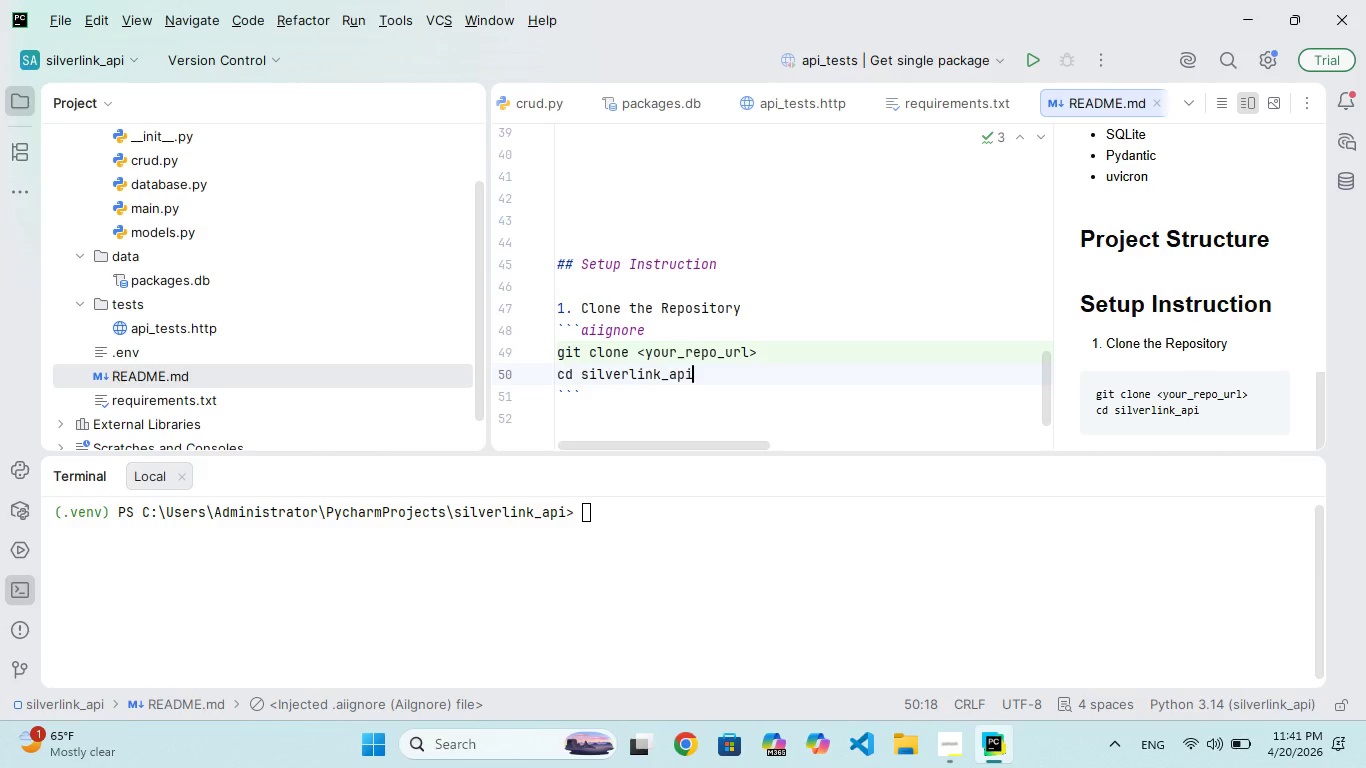 
key(ArrowDown)
 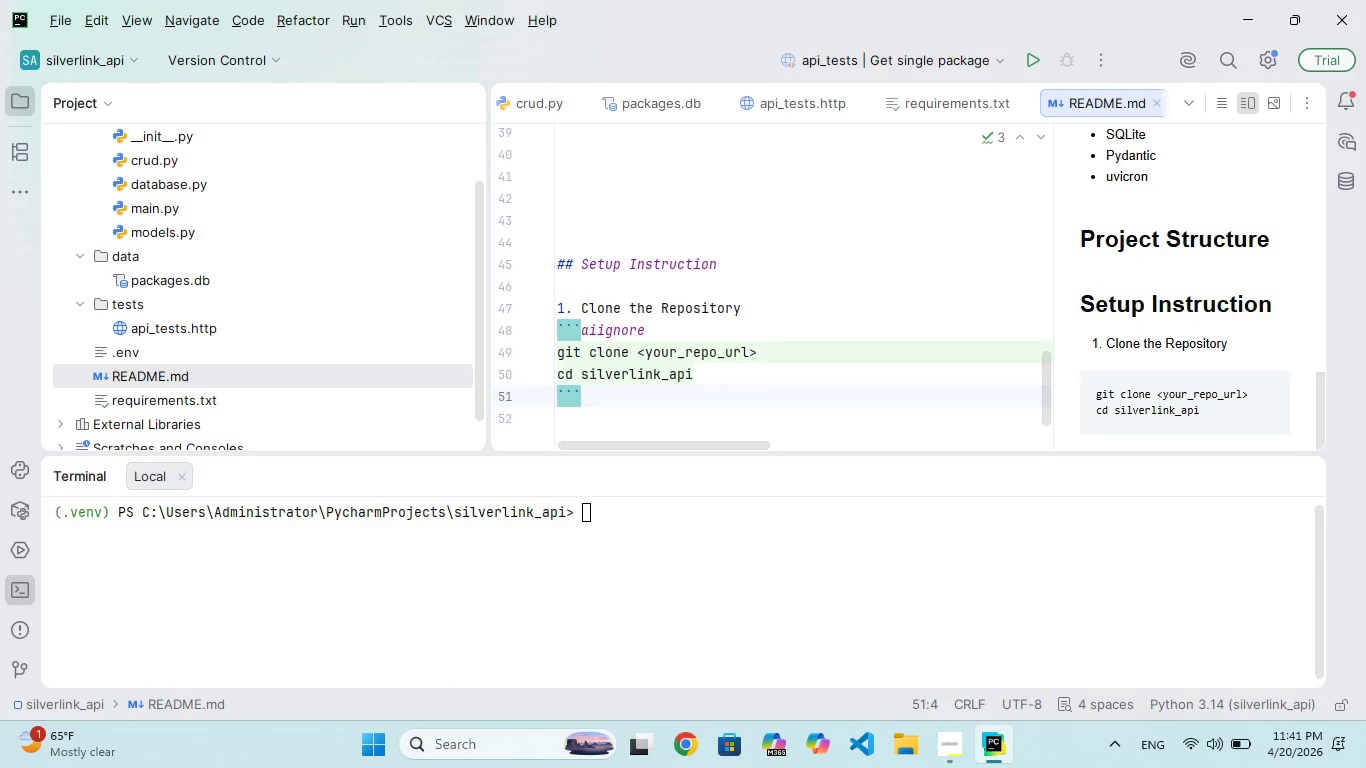 
key(ArrowDown)
 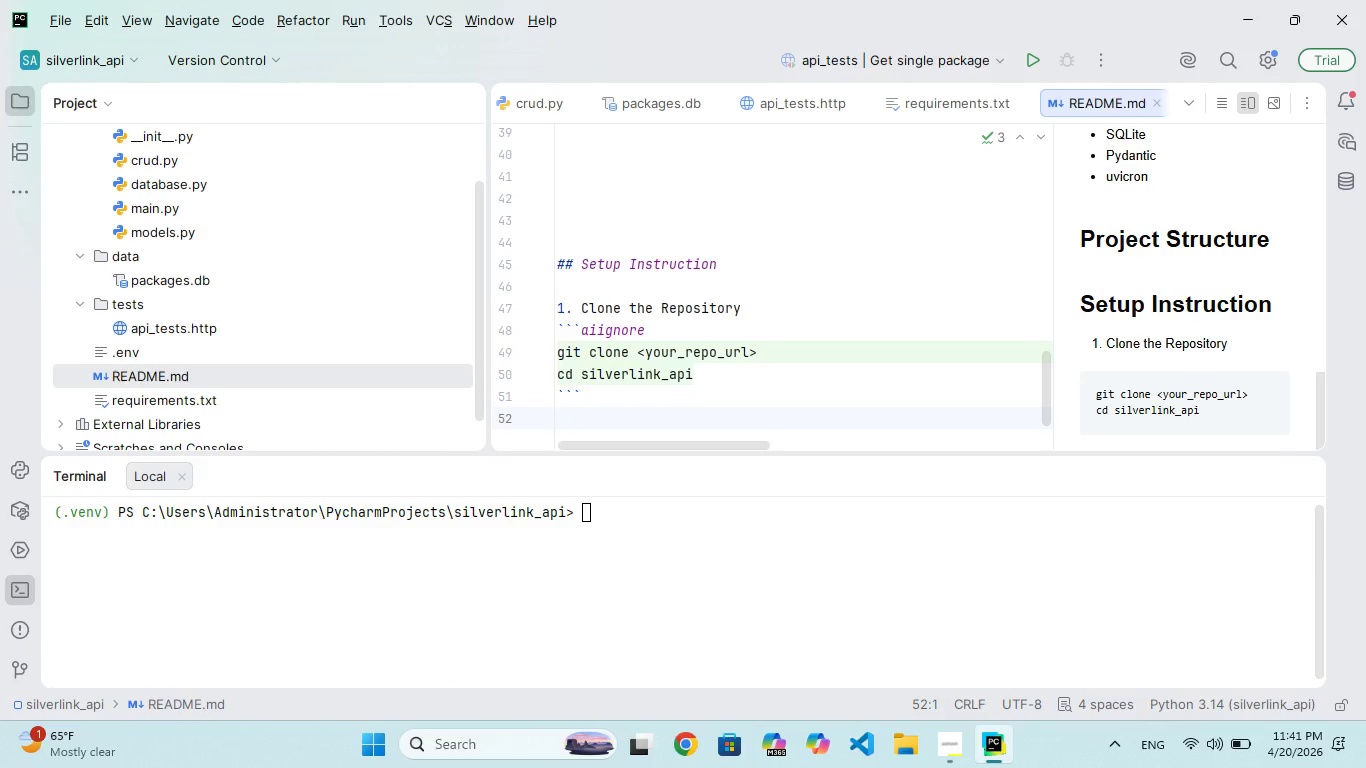 
type(2, Ceate Virtual Envirnr)
key(Backspace)
type(ement)
 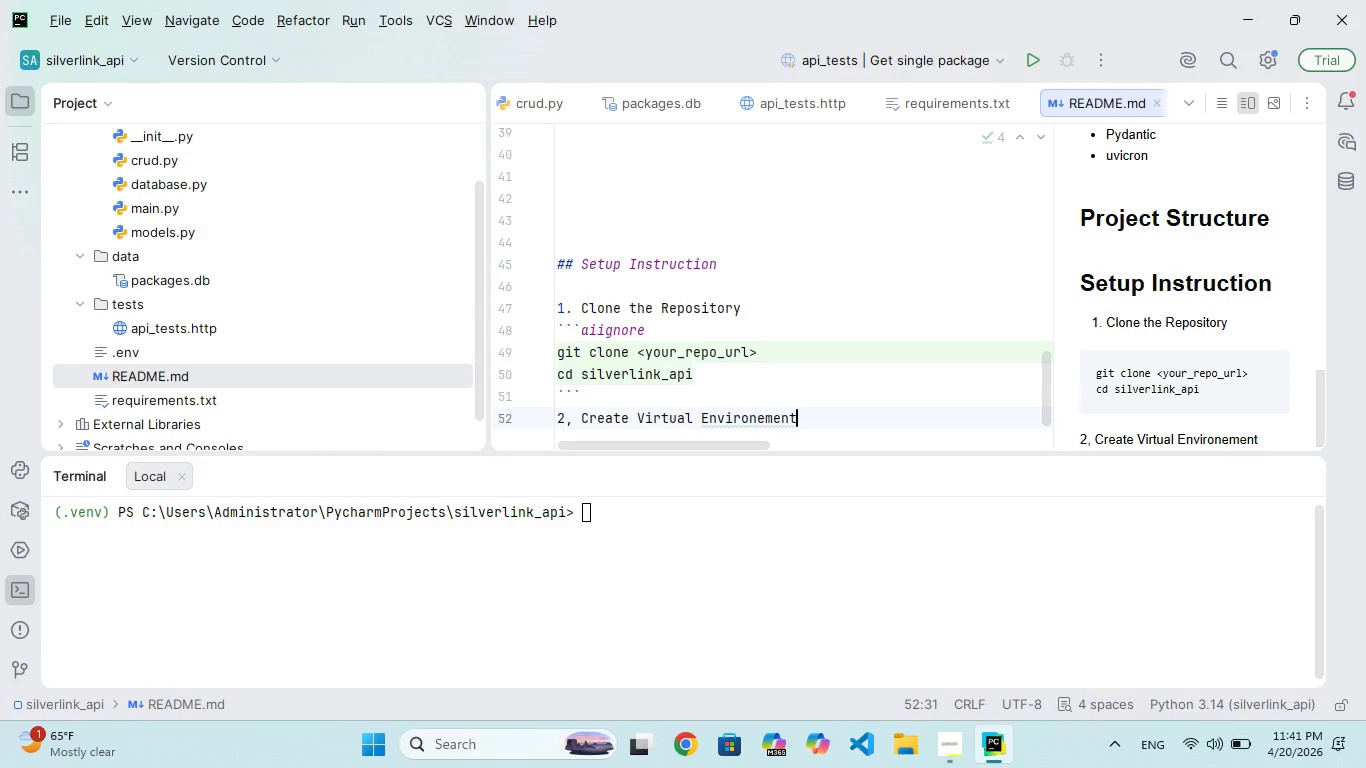 
hold_key(key=O, duration=0.31)
 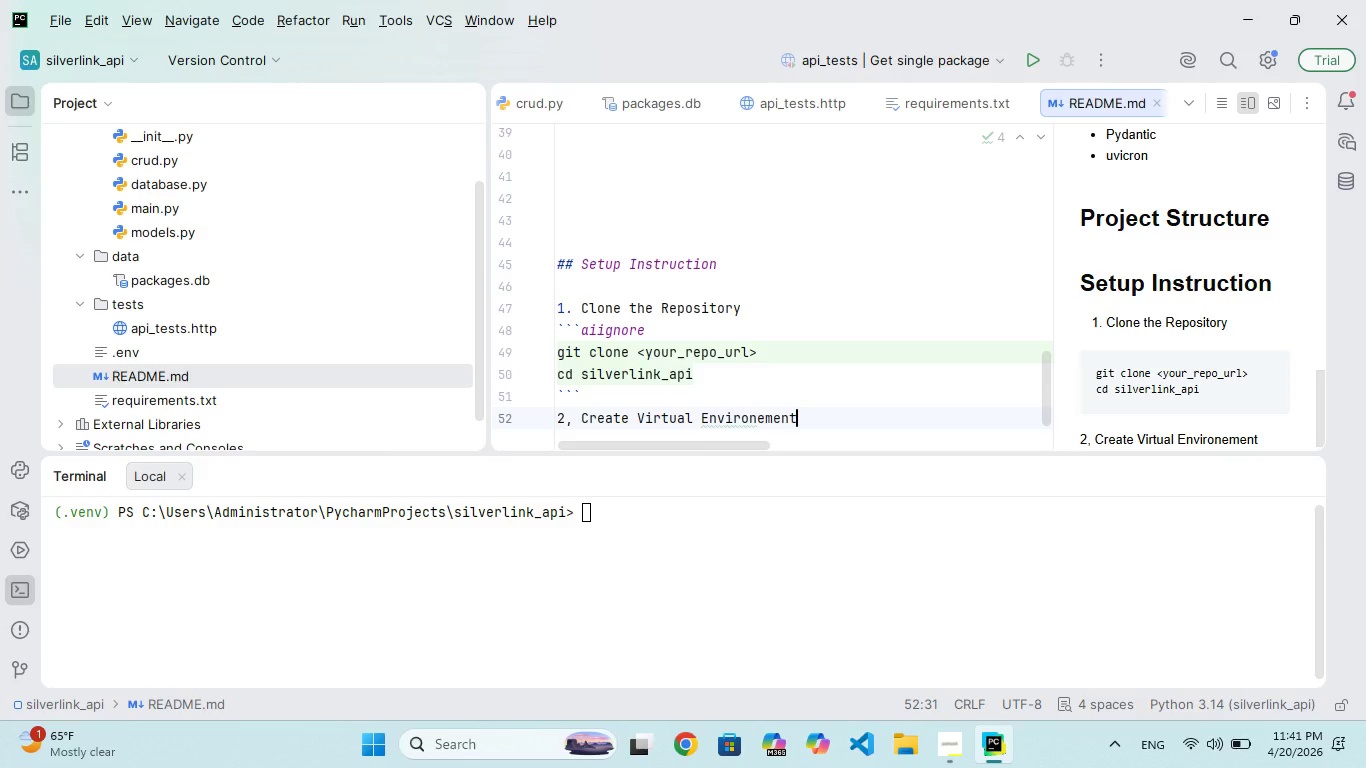 
key(Enter)
 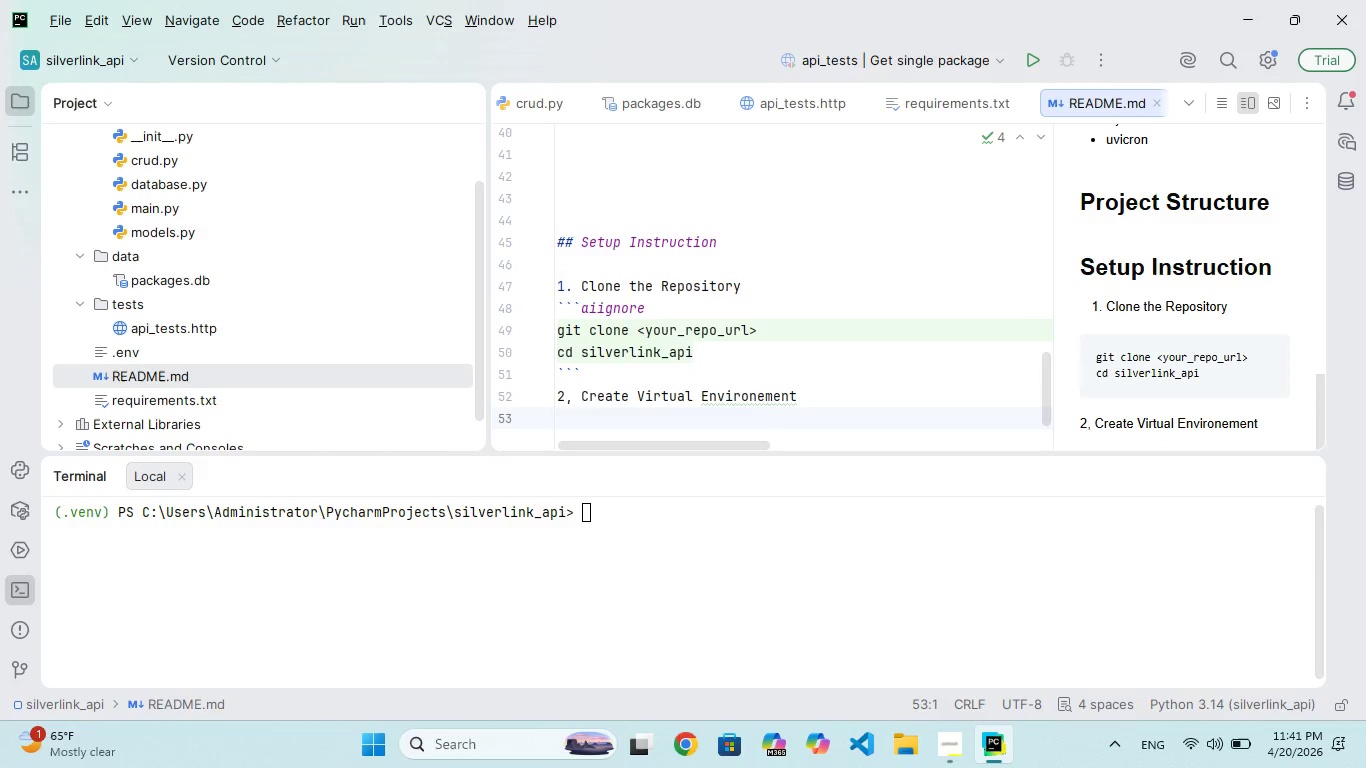 
key(Backquote)
 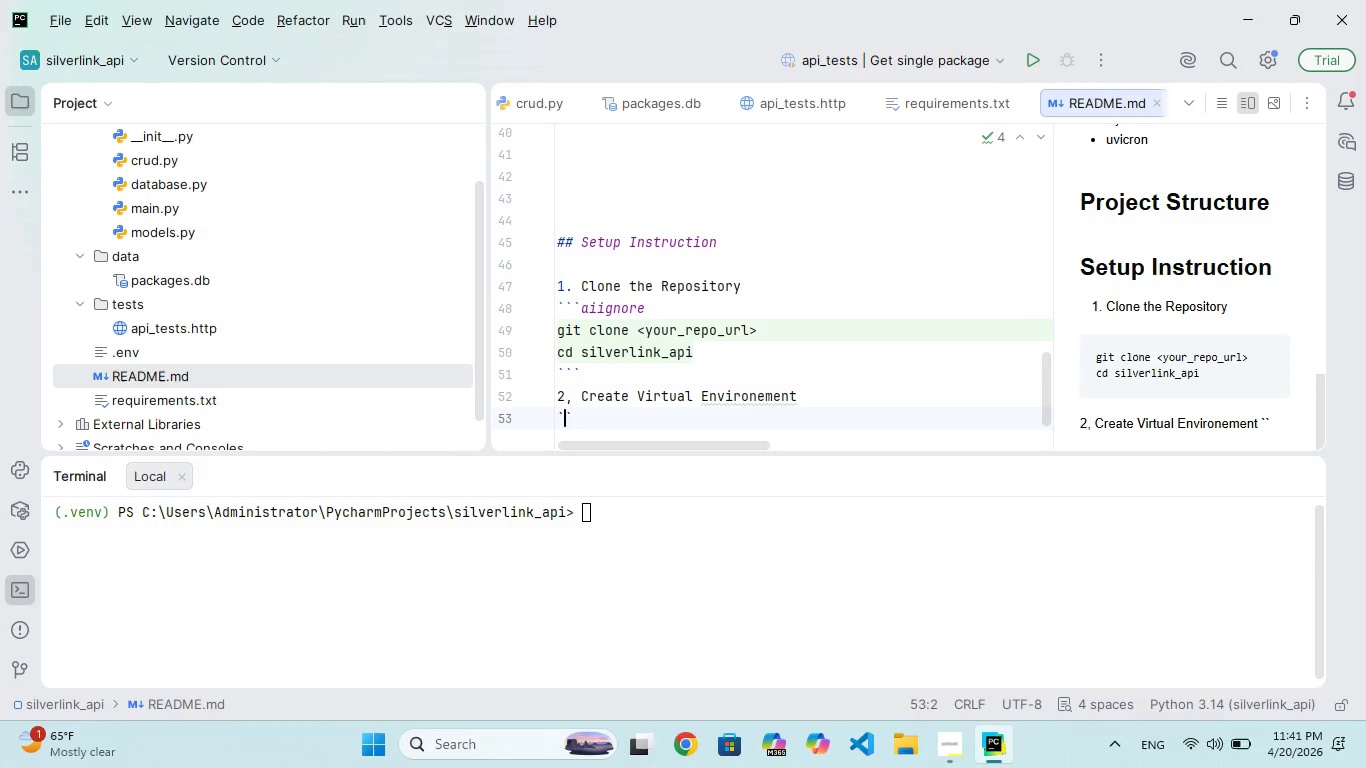 
key(Escape)
 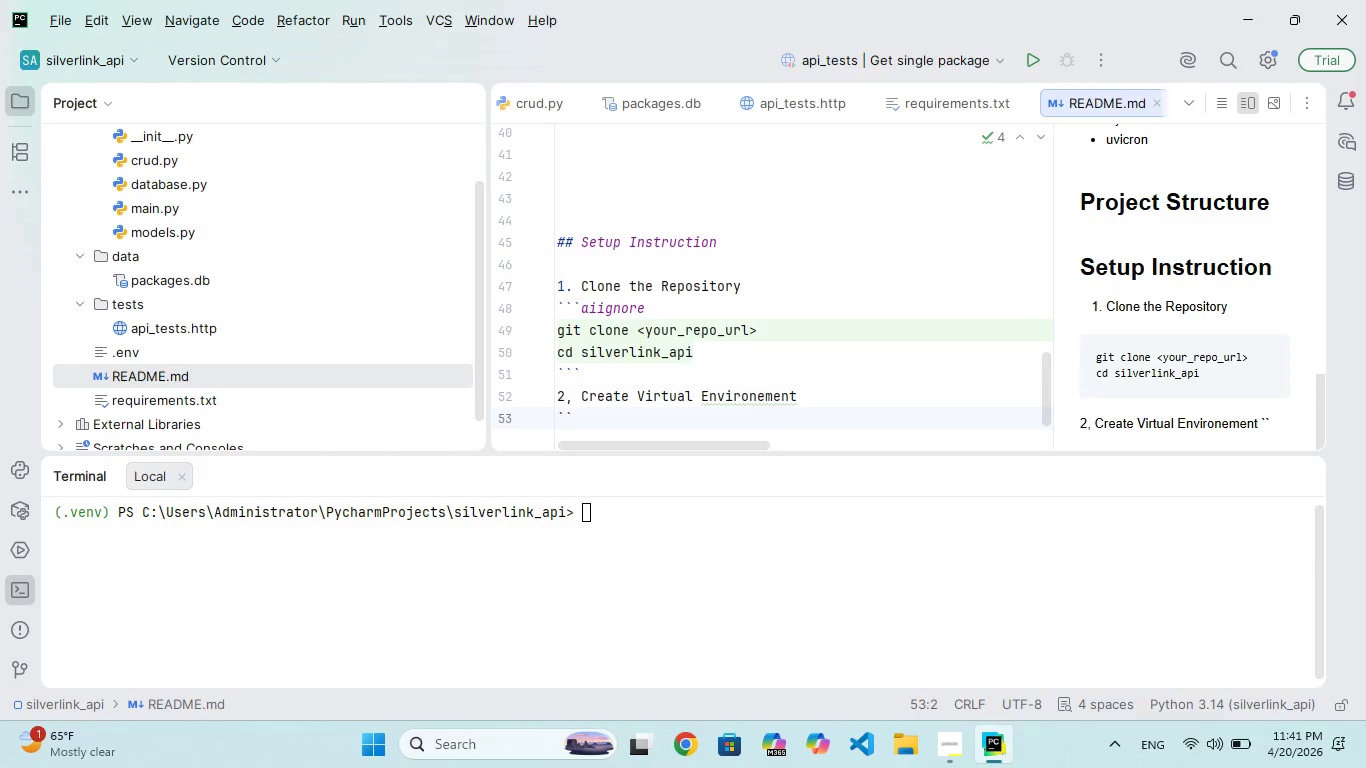 
key(Backquote)
 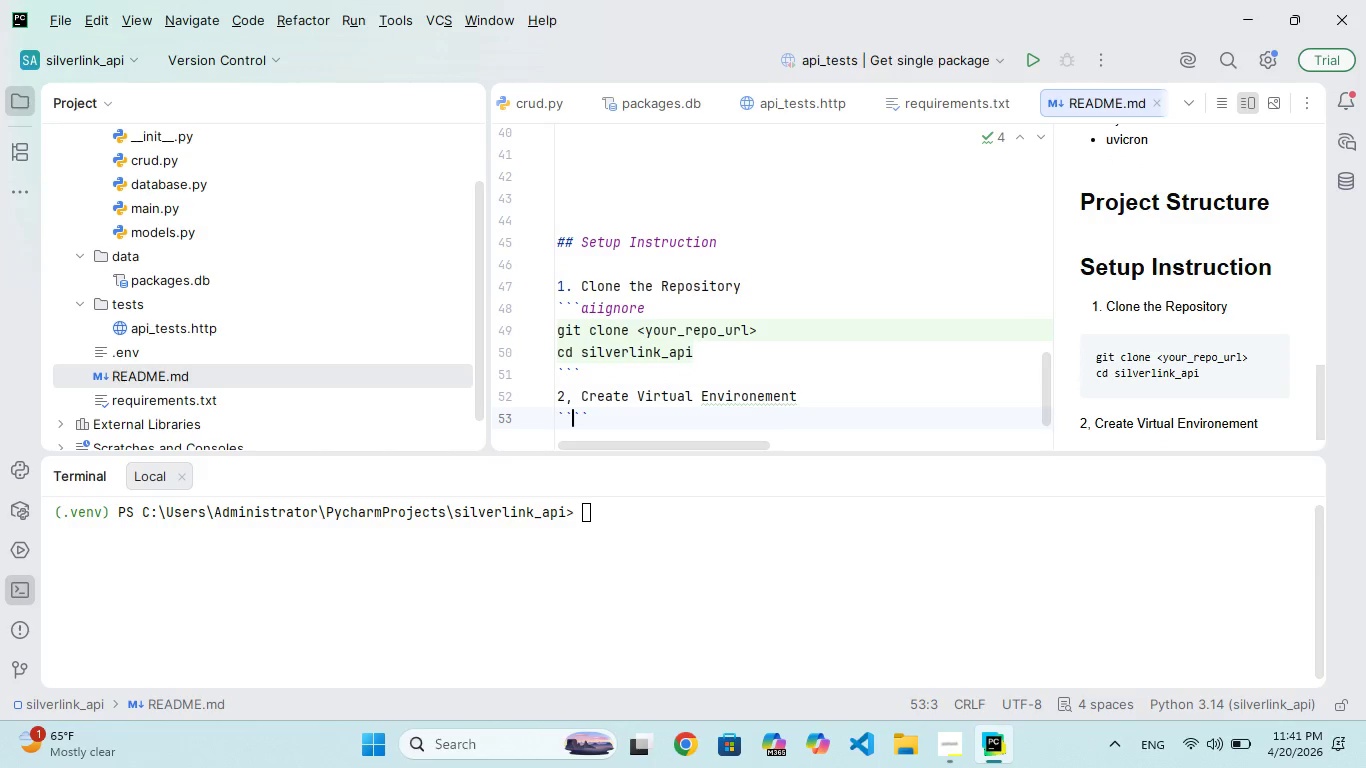 
key(Backquote)
 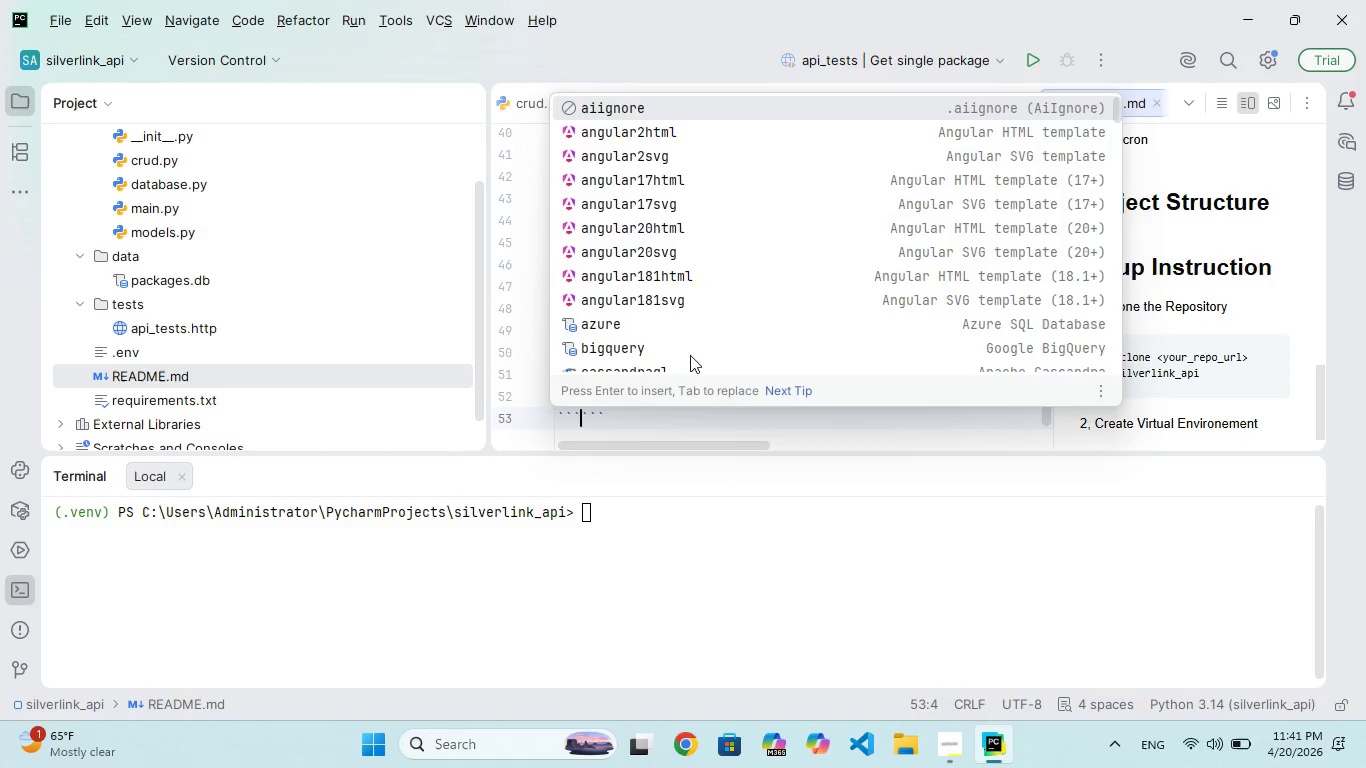 
key(Enter)
 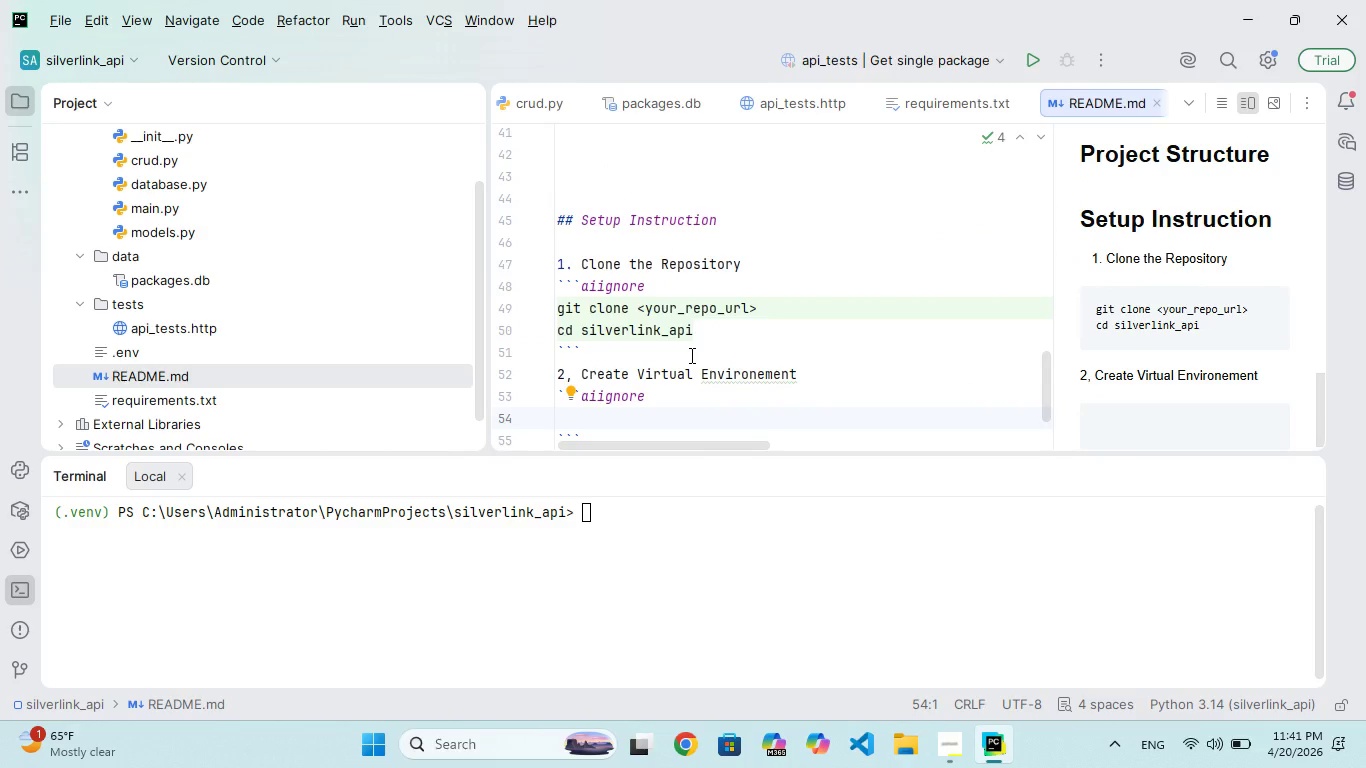 
type(pyhon )
 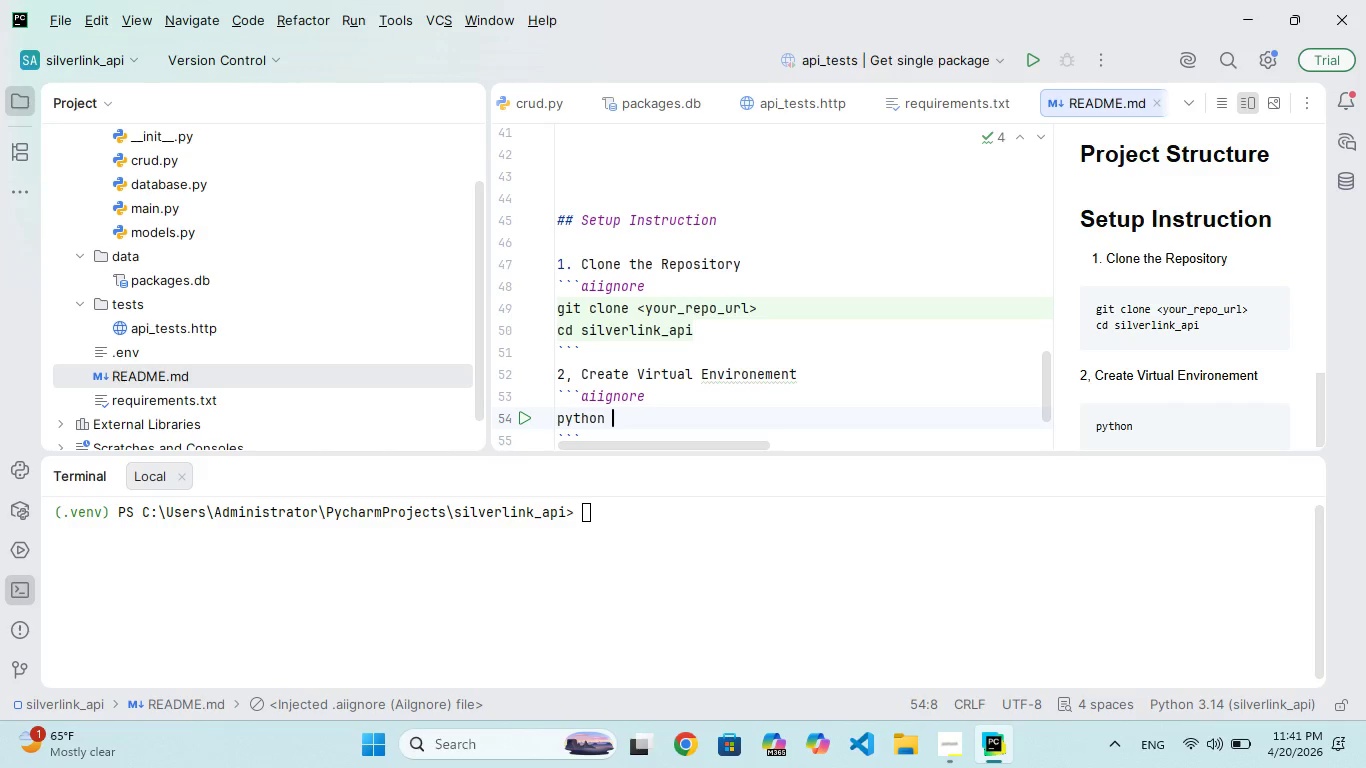 
hold_key(key=T, duration=0.34)
 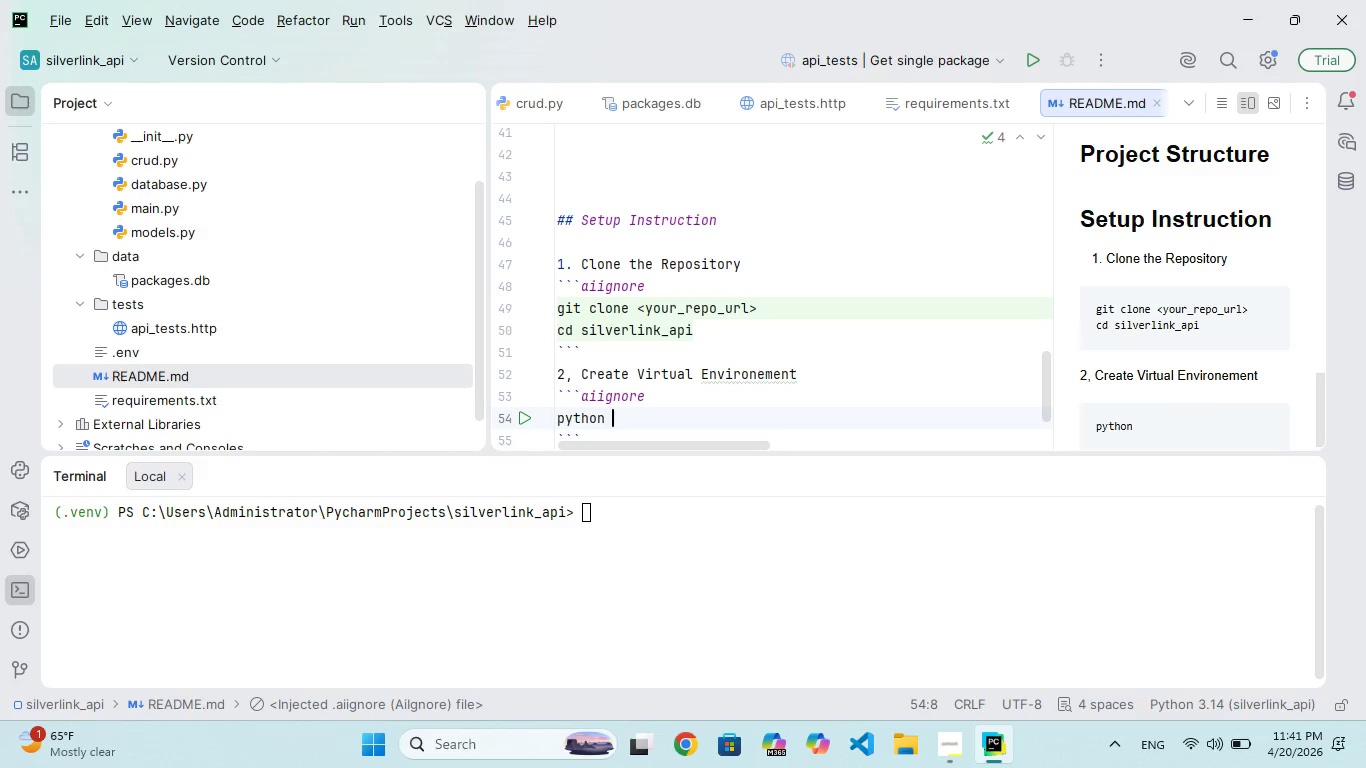 
hold_key(key=Minus, duration=0.31)
 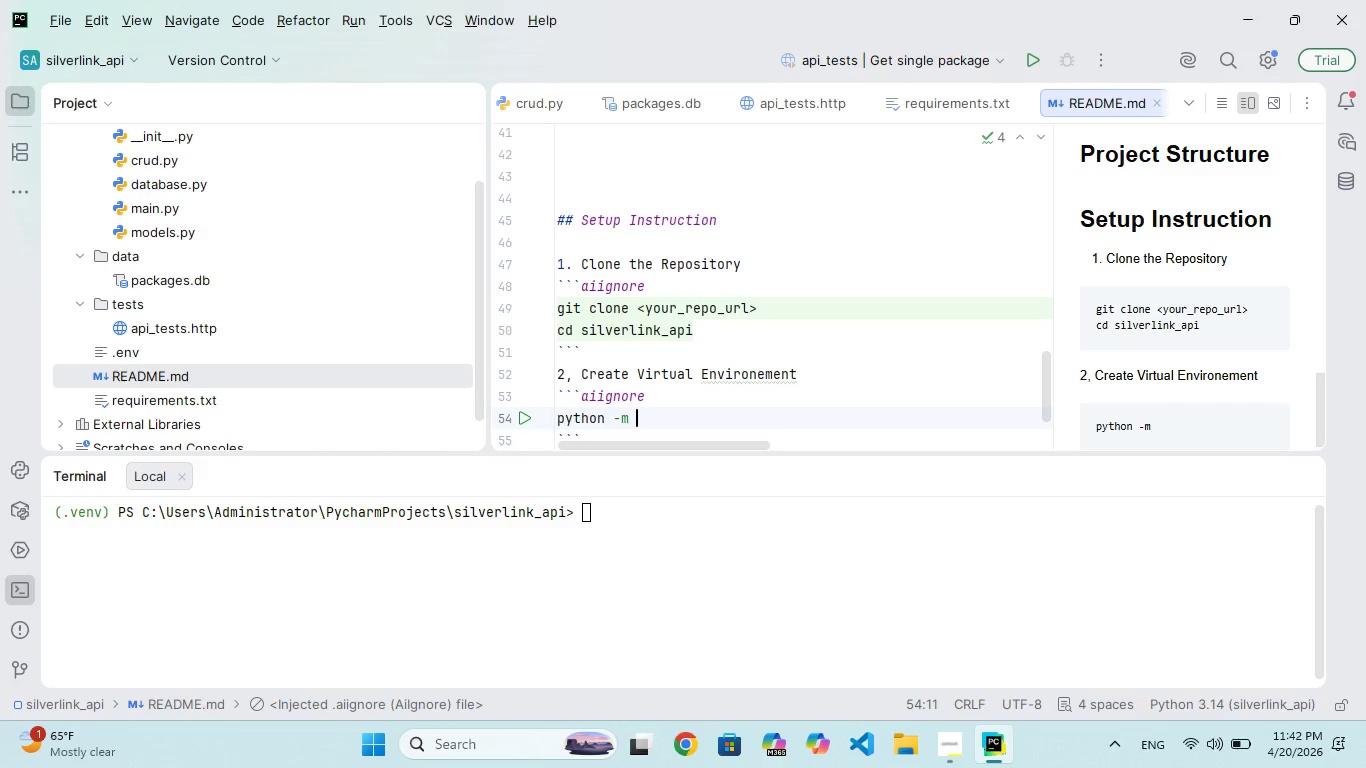 
hold_key(key=M, duration=0.34)
 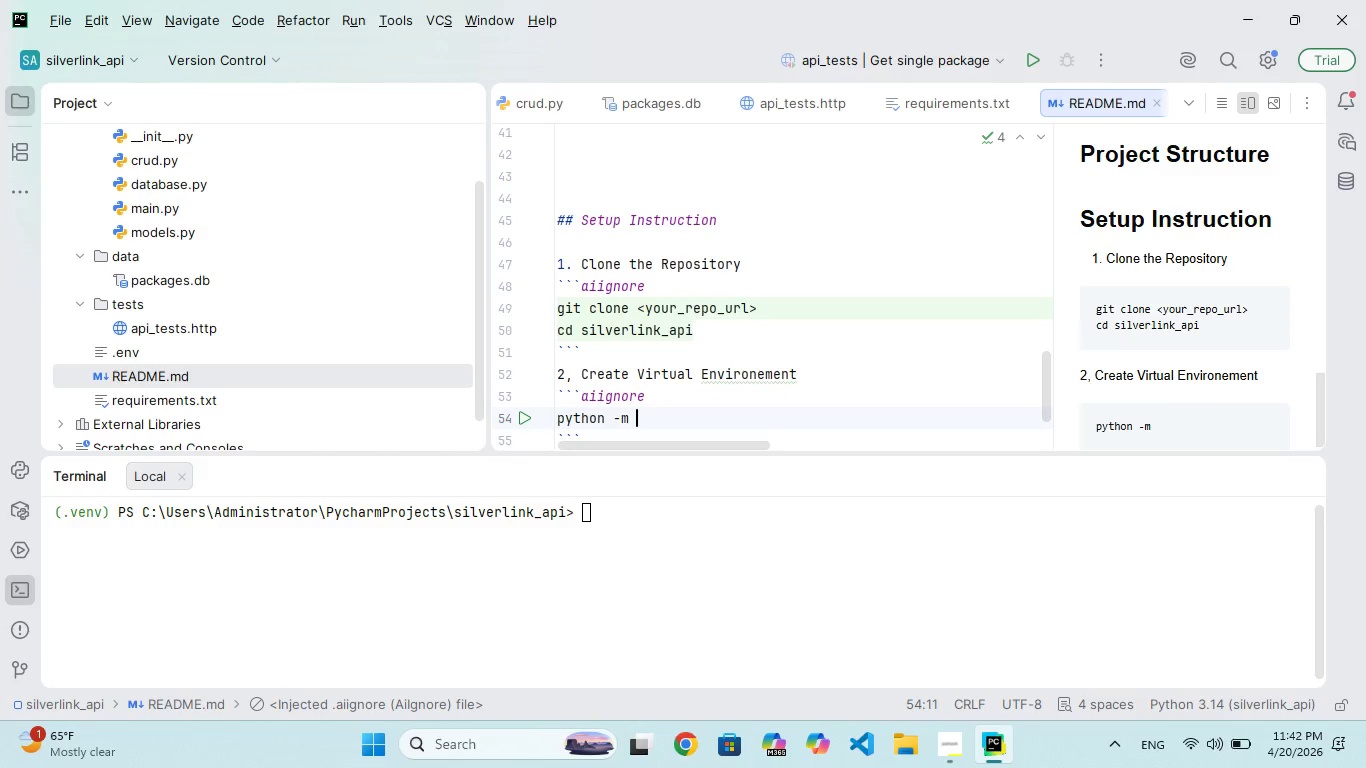 
hold_key(key=Space, duration=0.34)
 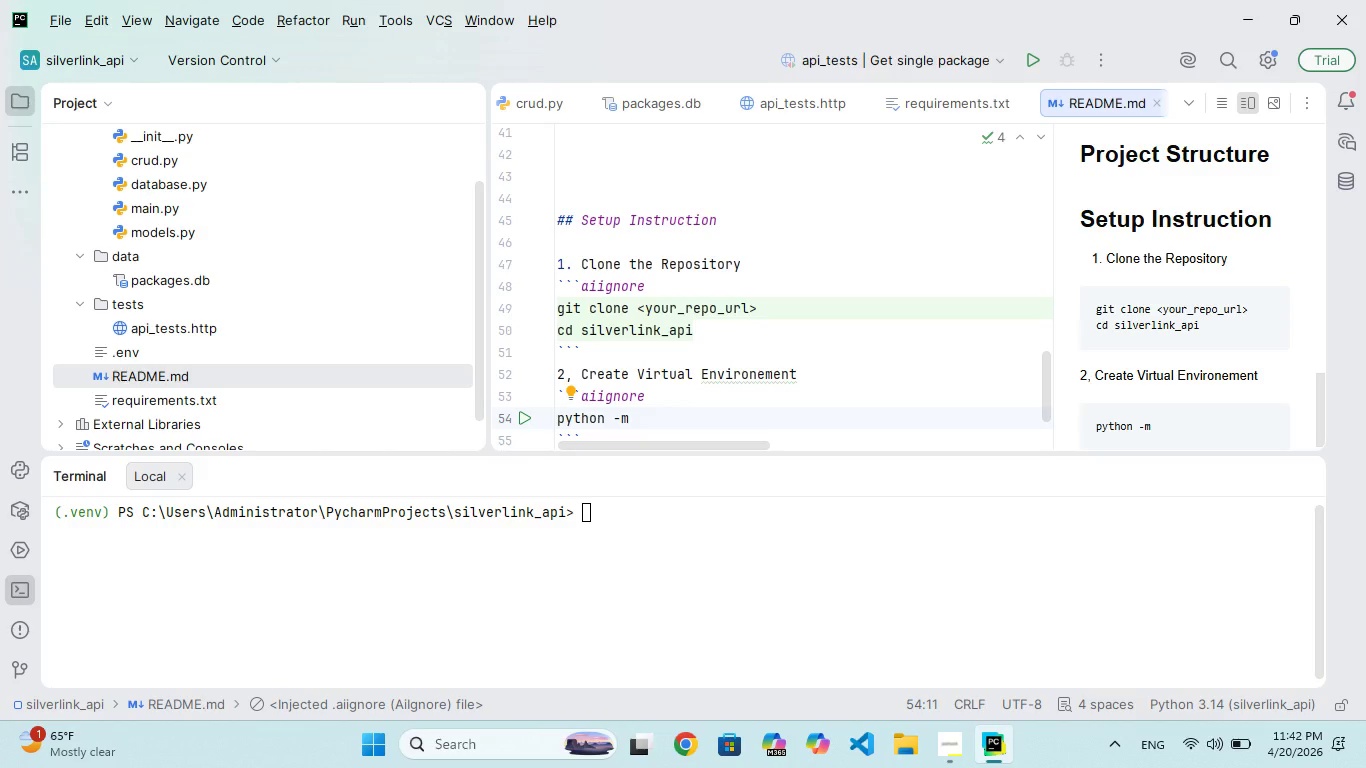 
type(venv venv)
 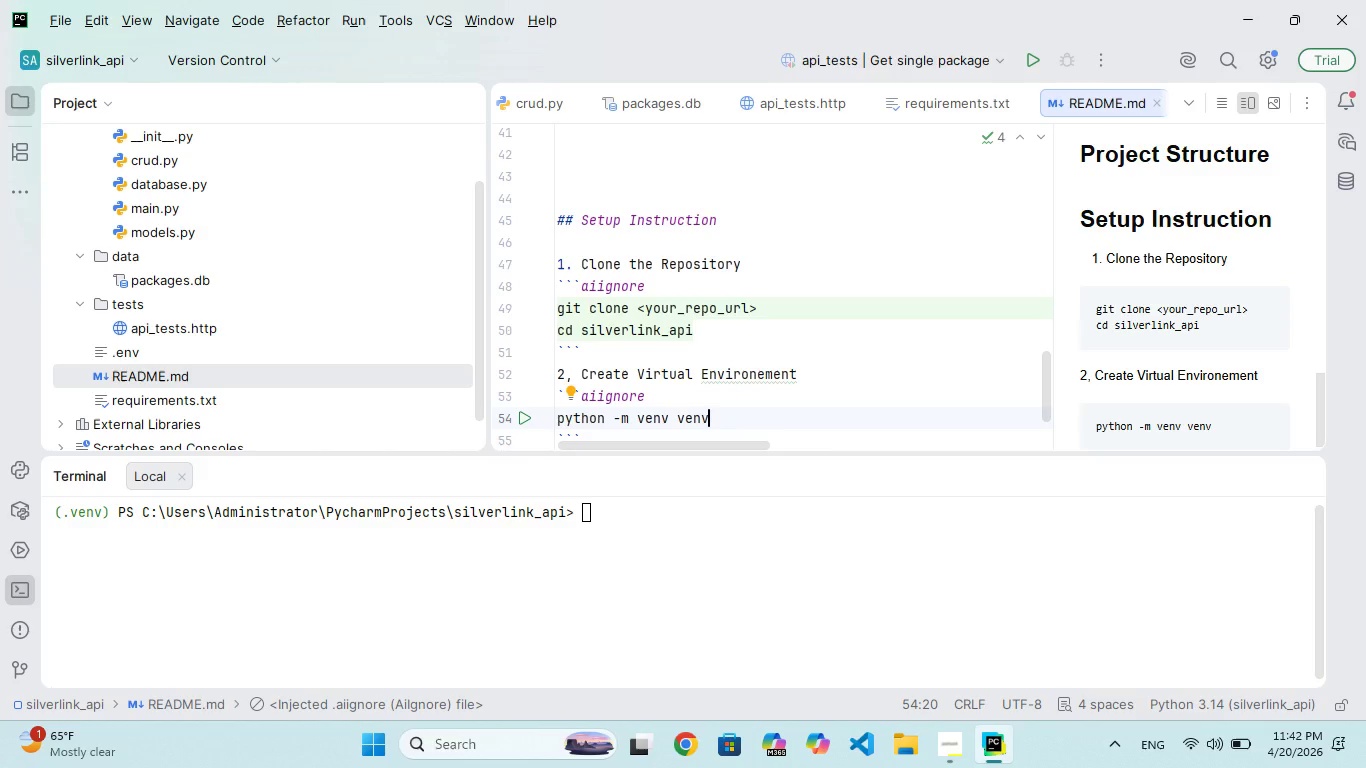 
key(Enter)
 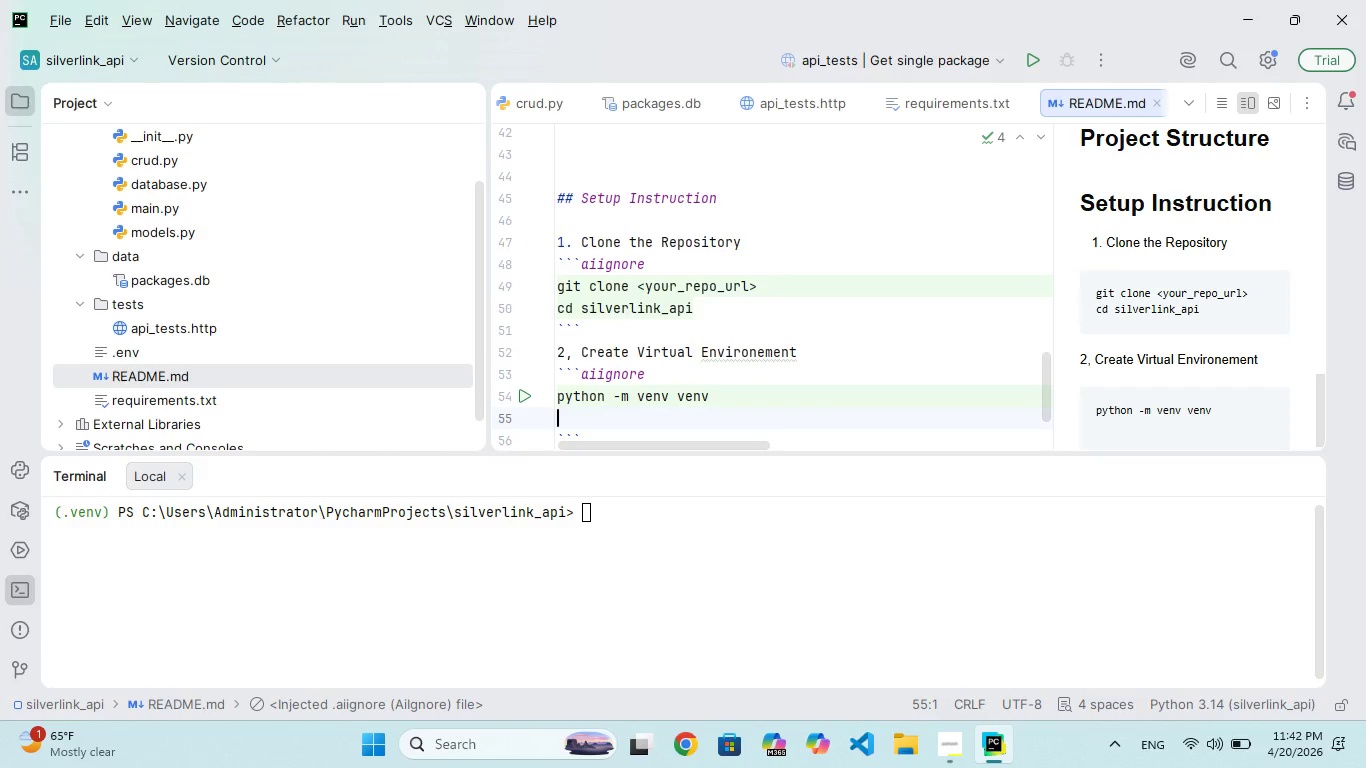 
type(Activte it:)
 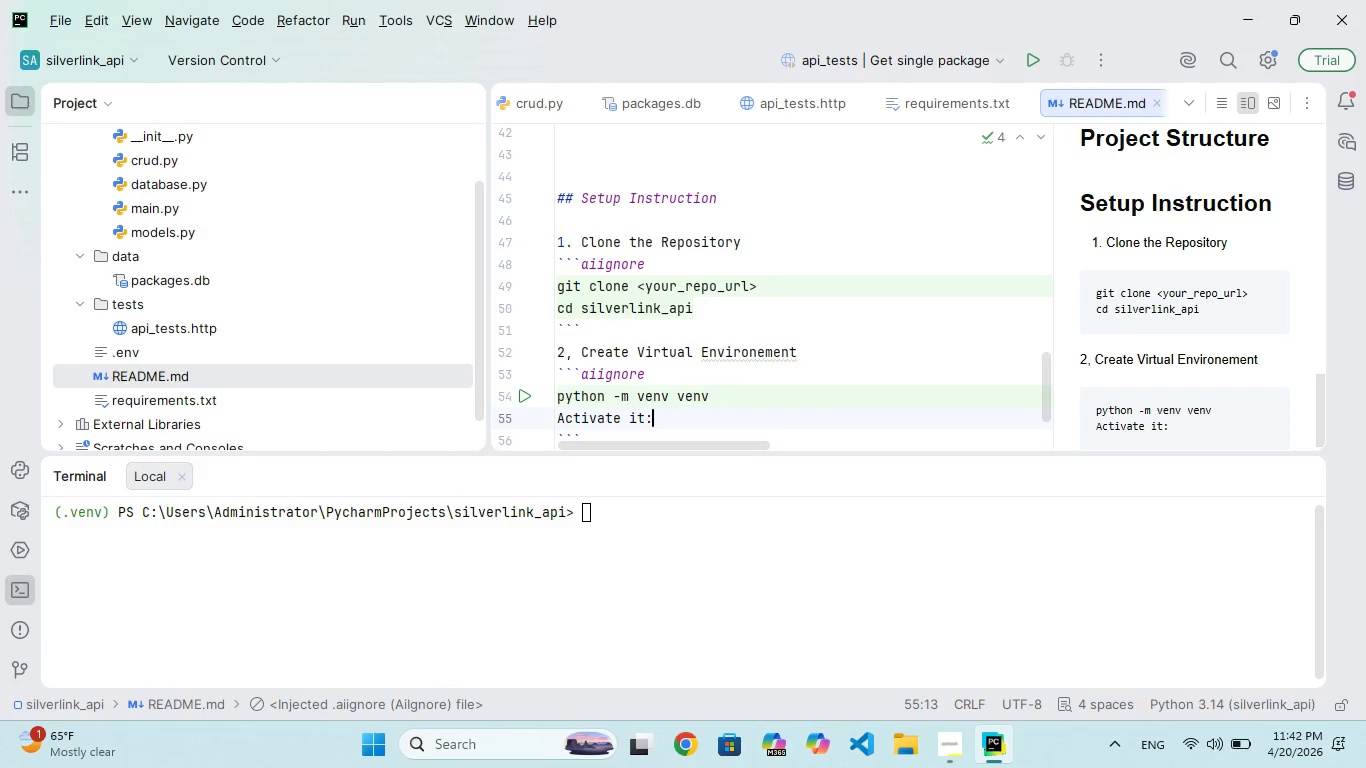 
hold_key(key=Enter, duration=0.31)
 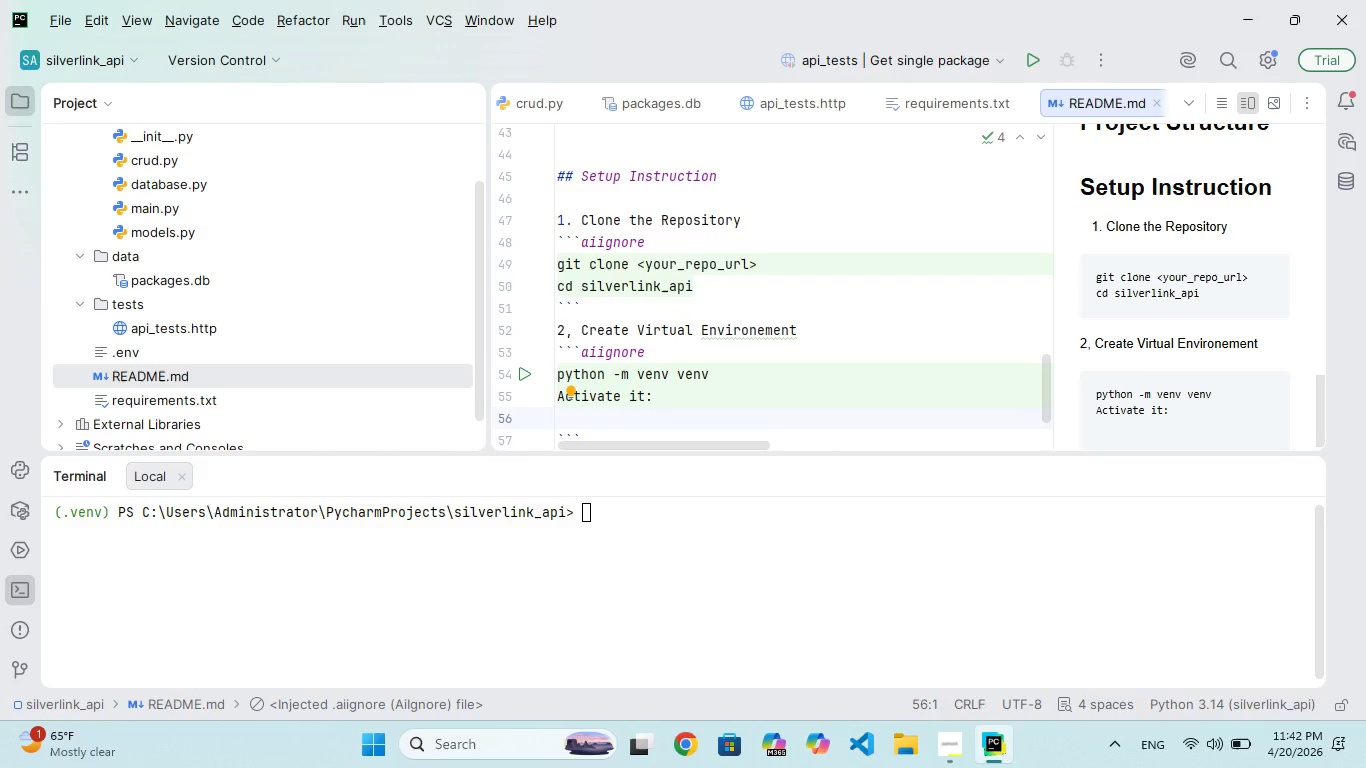 
type(windos:)
 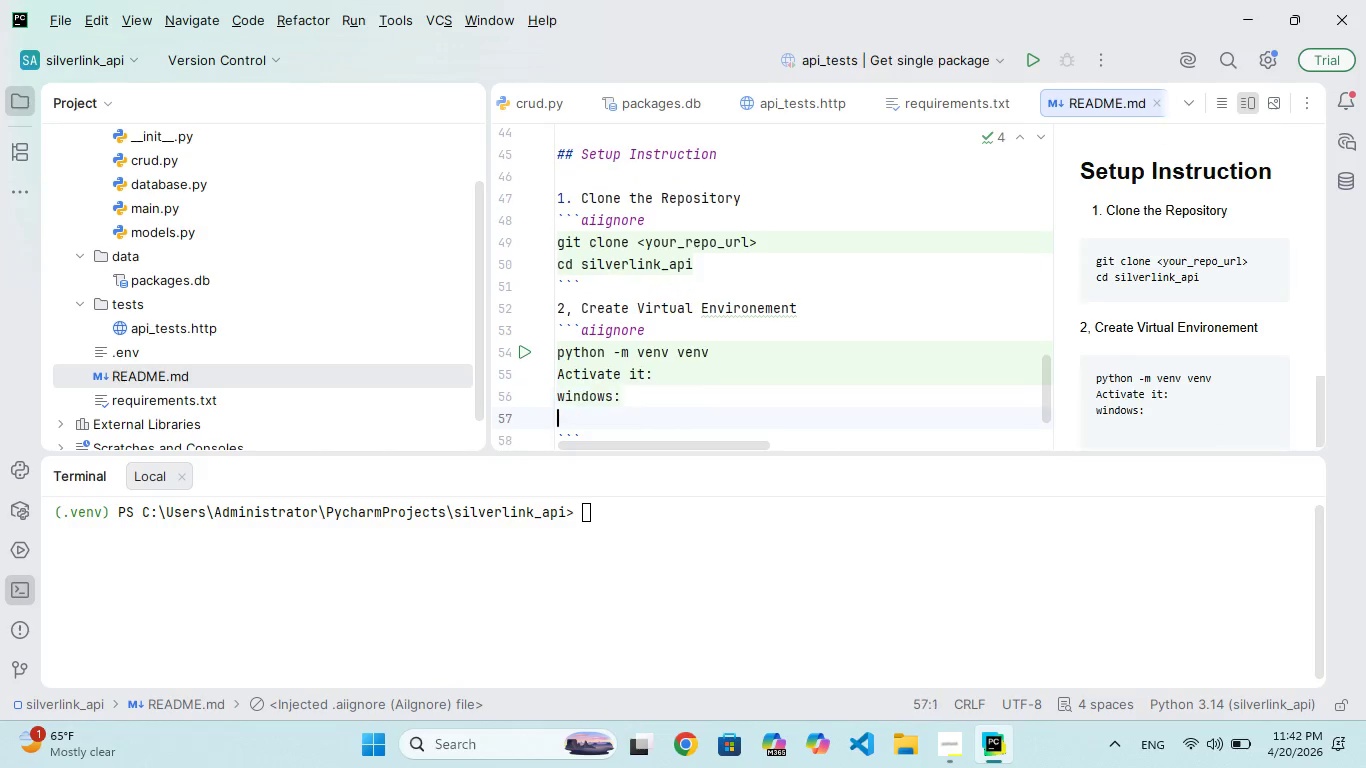 
 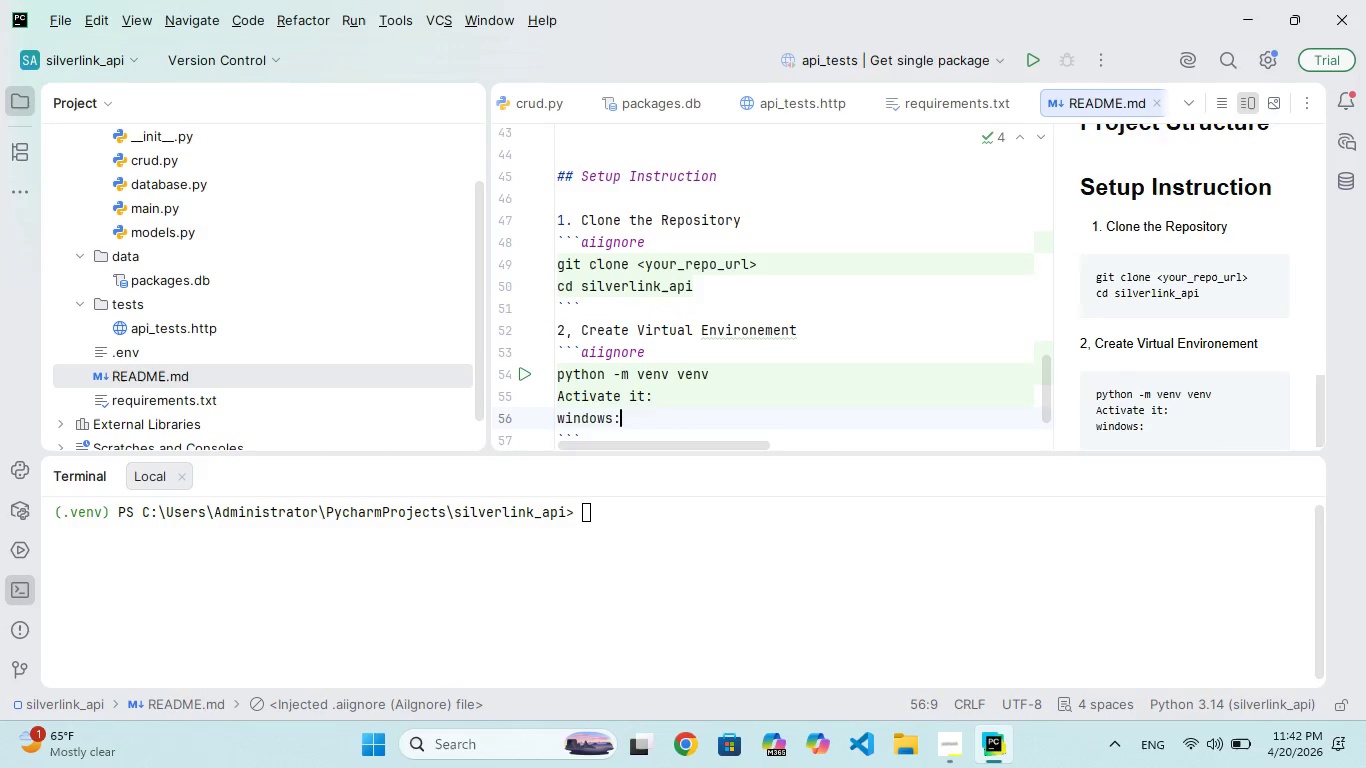 
key(Enter)
 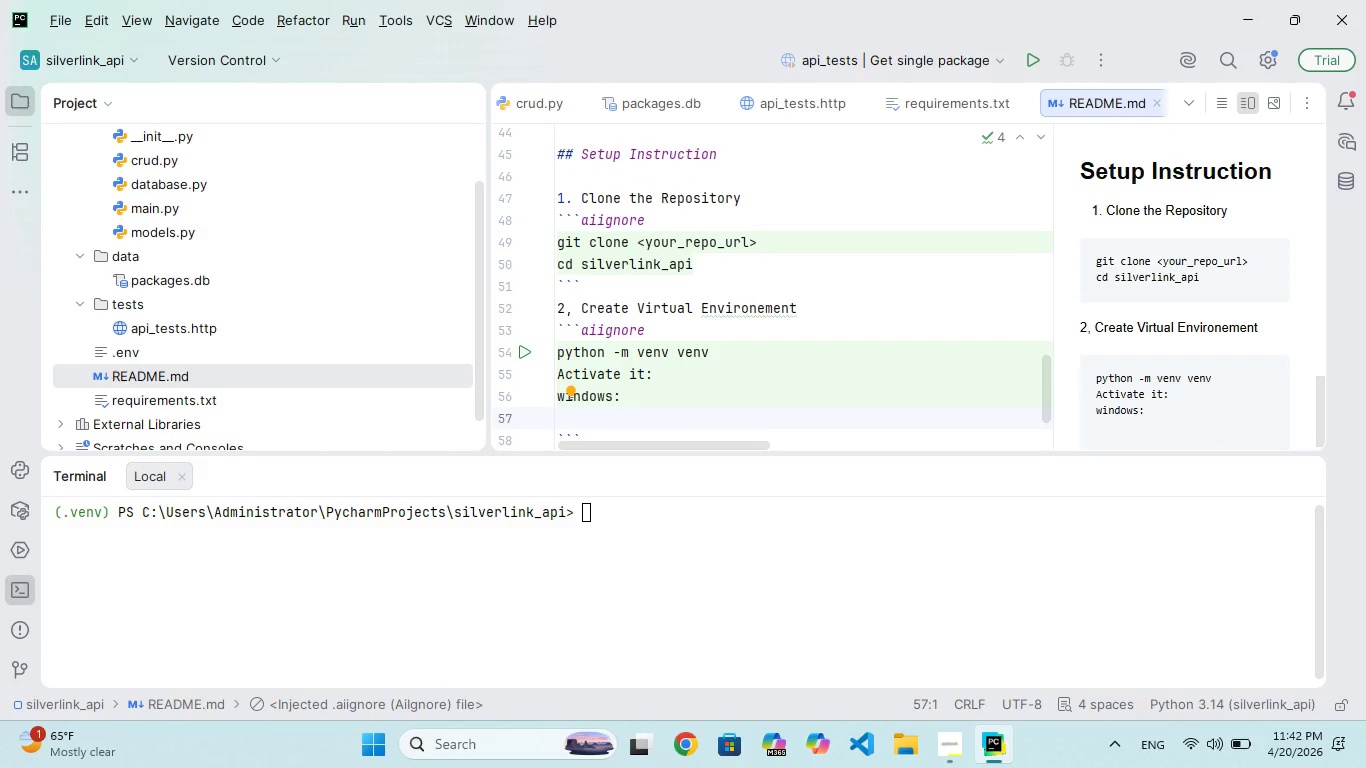 
type(venv/Scriptsactivae)
 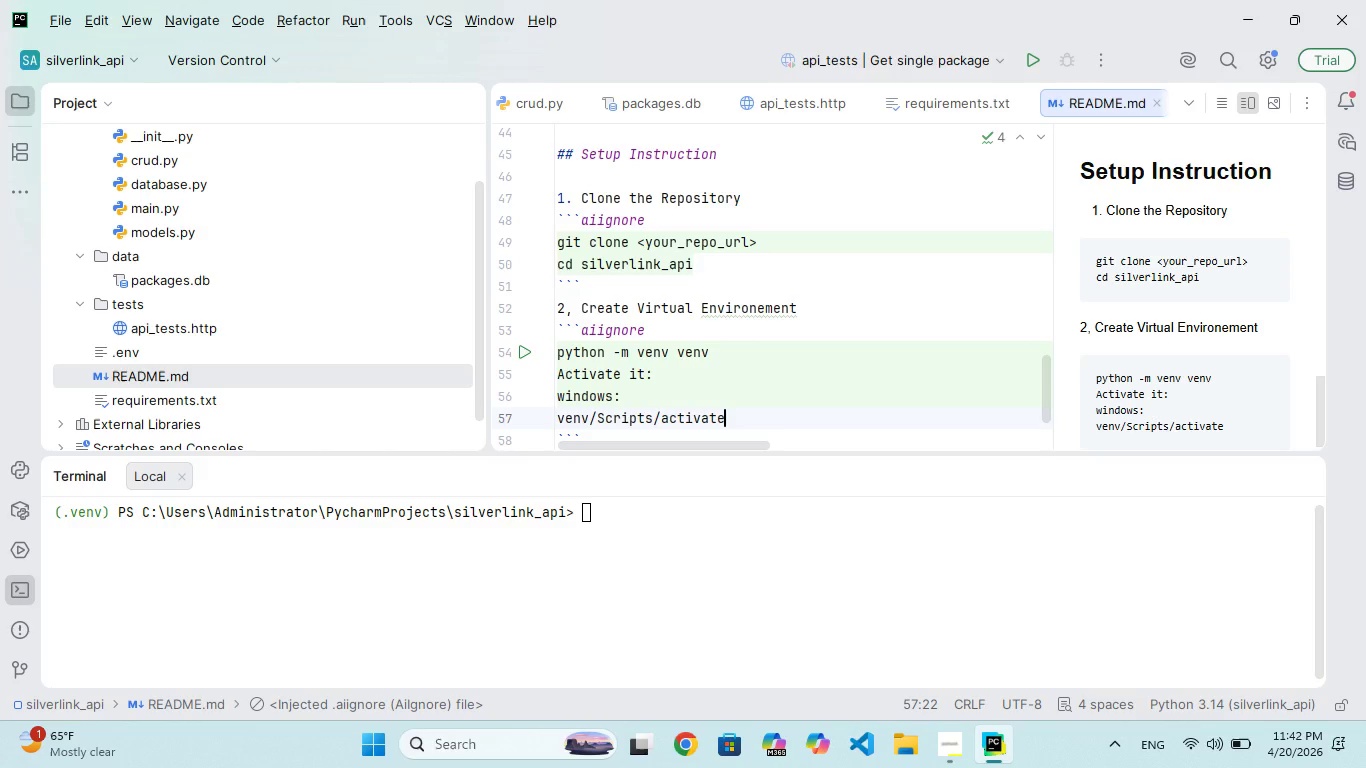 
hold_key(key=T, duration=0.33)
 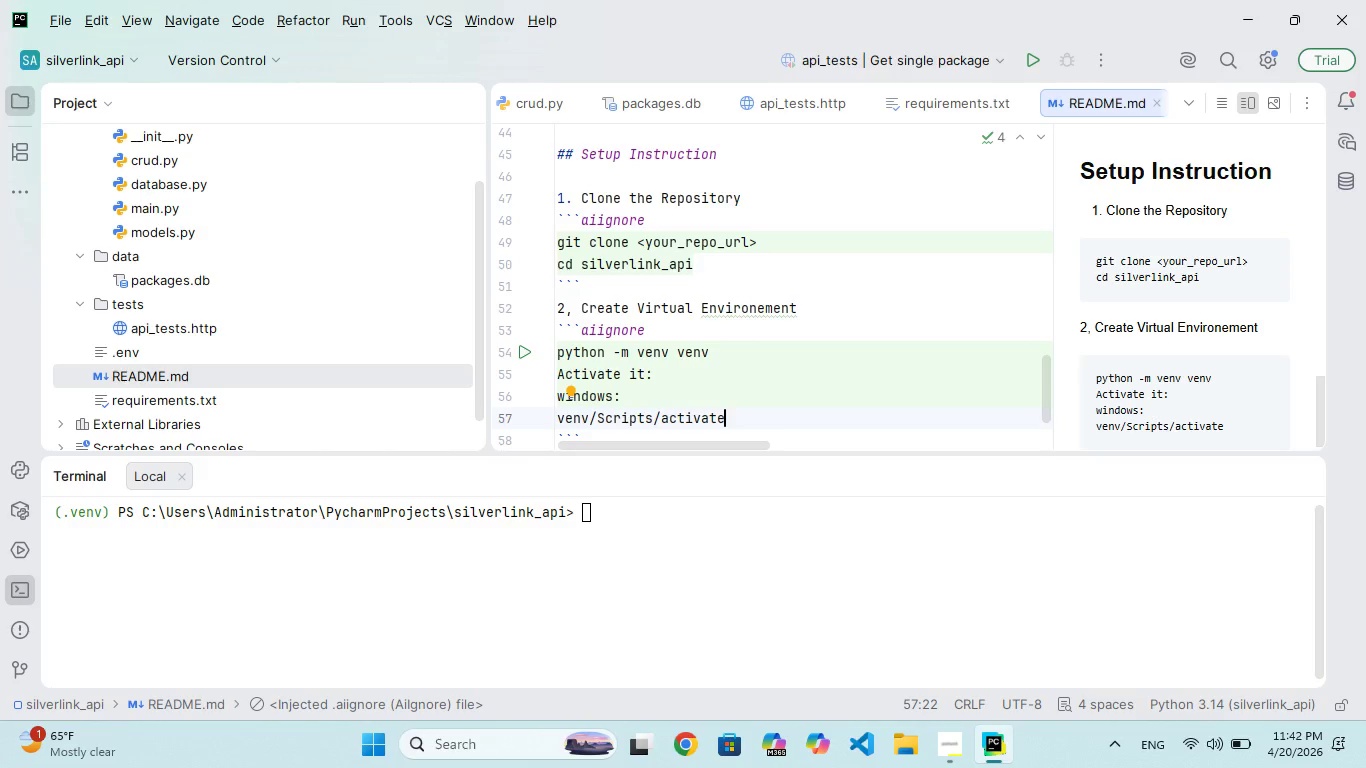 
key(ArrowDown)
 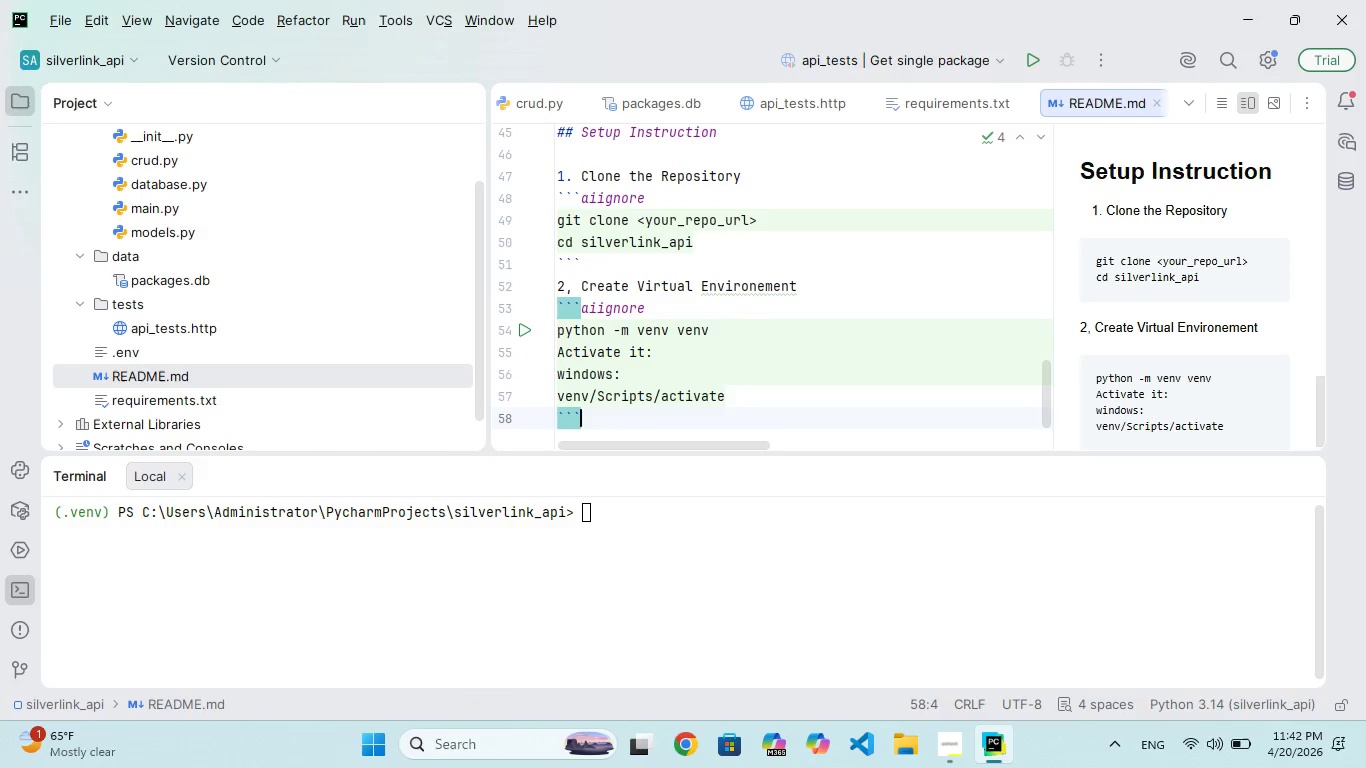 
key(ArrowDown)
 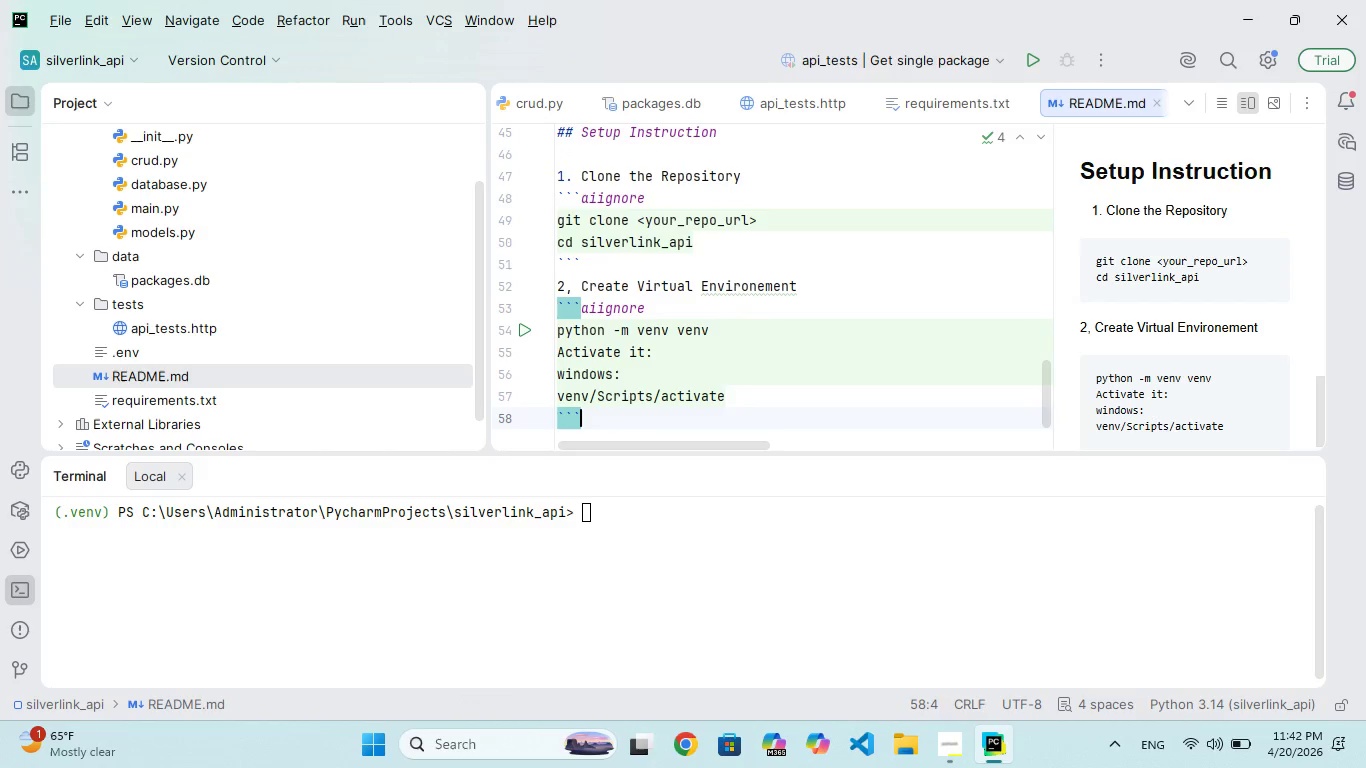 
key(ArrowDown)
 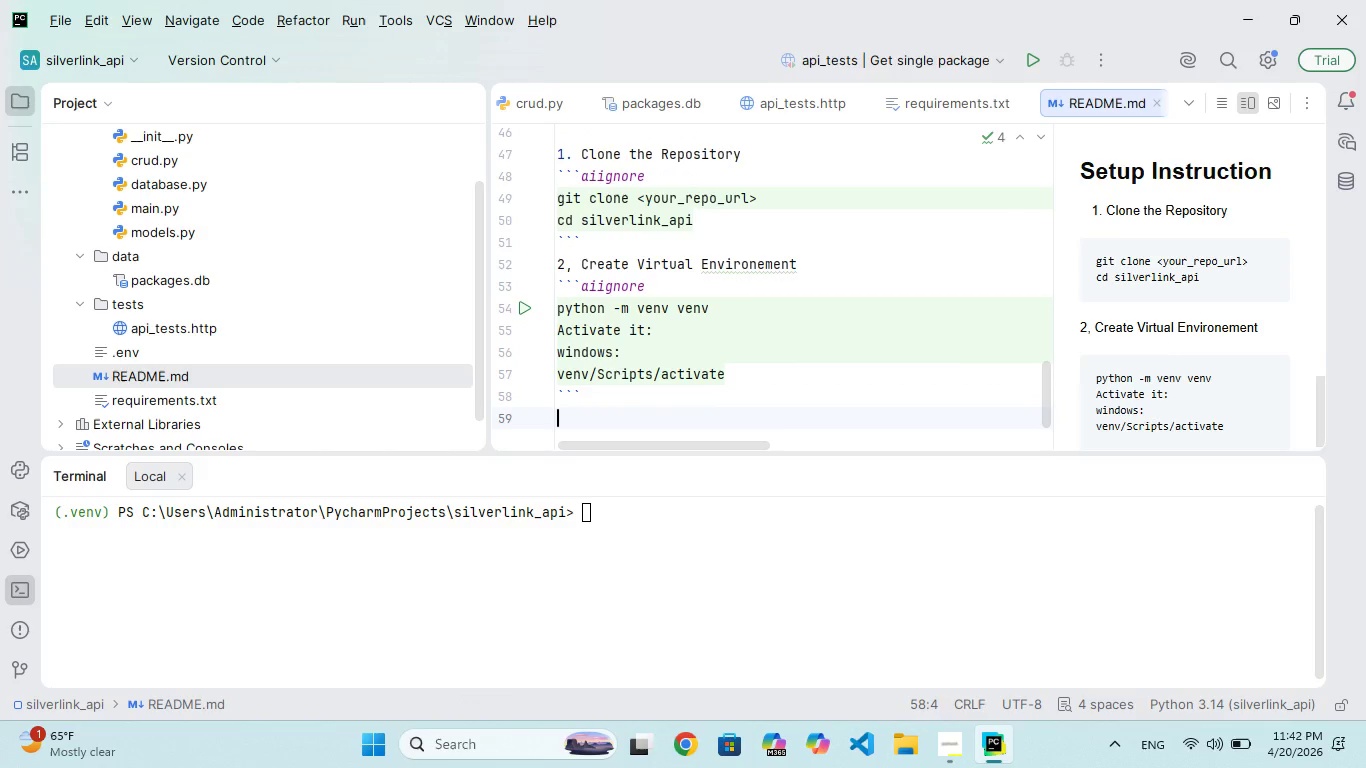 
key(Enter)
 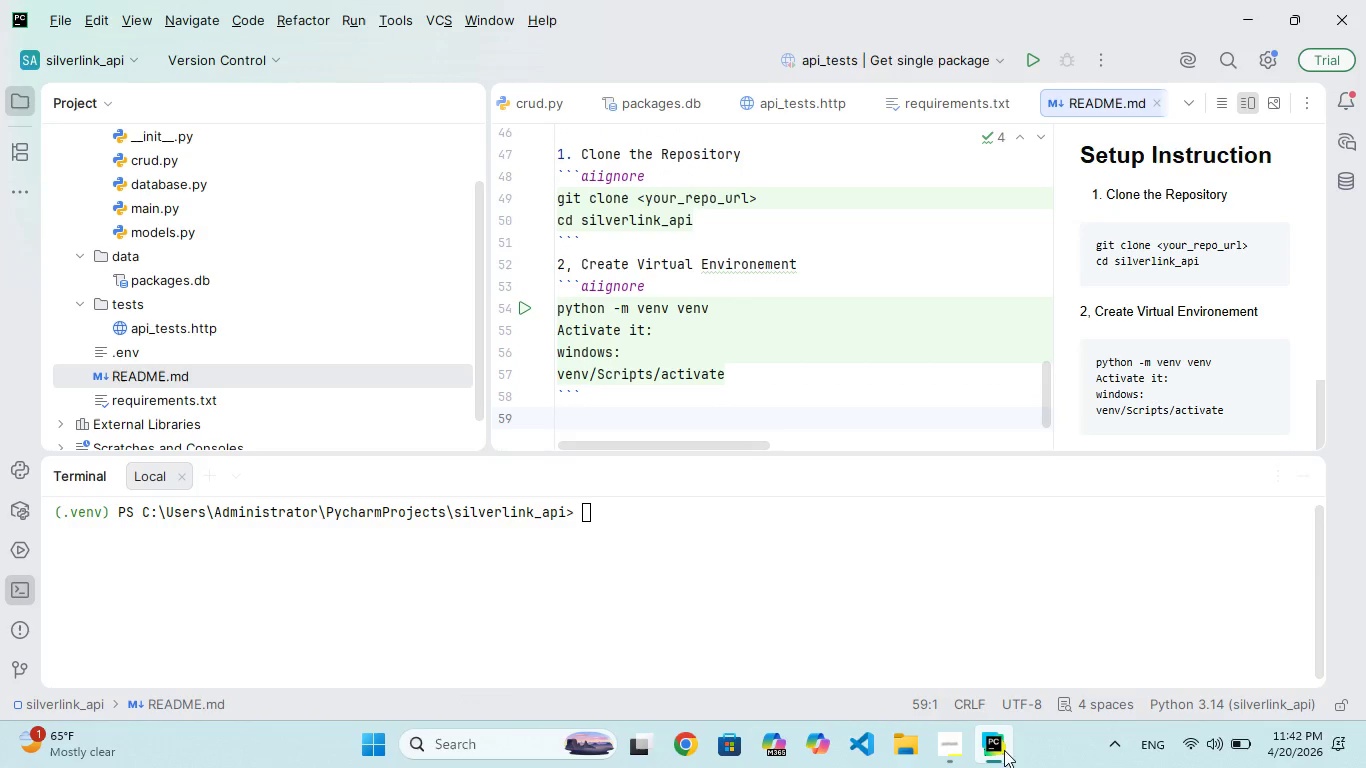 
left_click([955, 739])